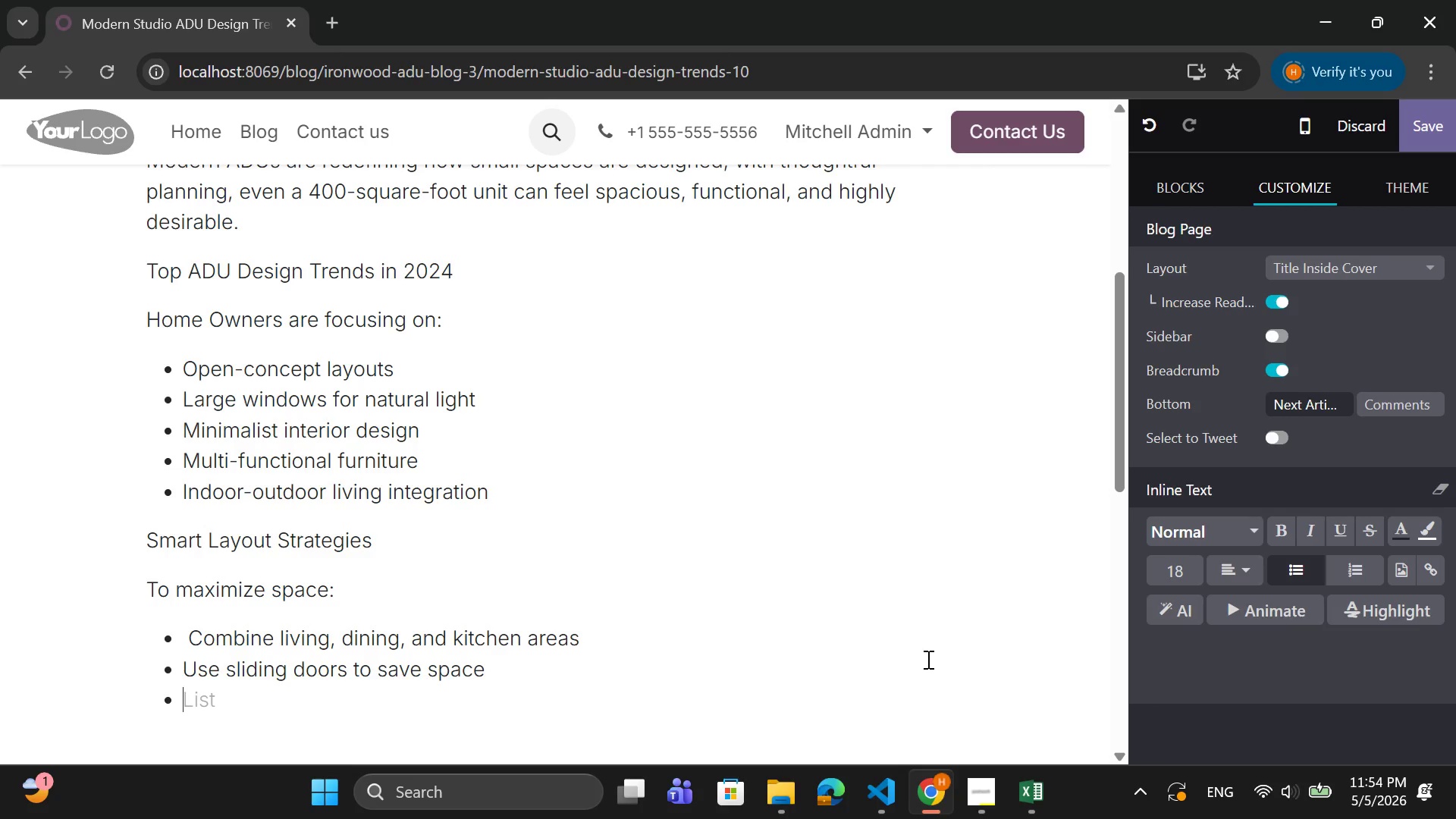 
type(de)
key(Backspace)
key(Backspace)
type(Design vertical storages)
key(Backspace)
type( solutions)
 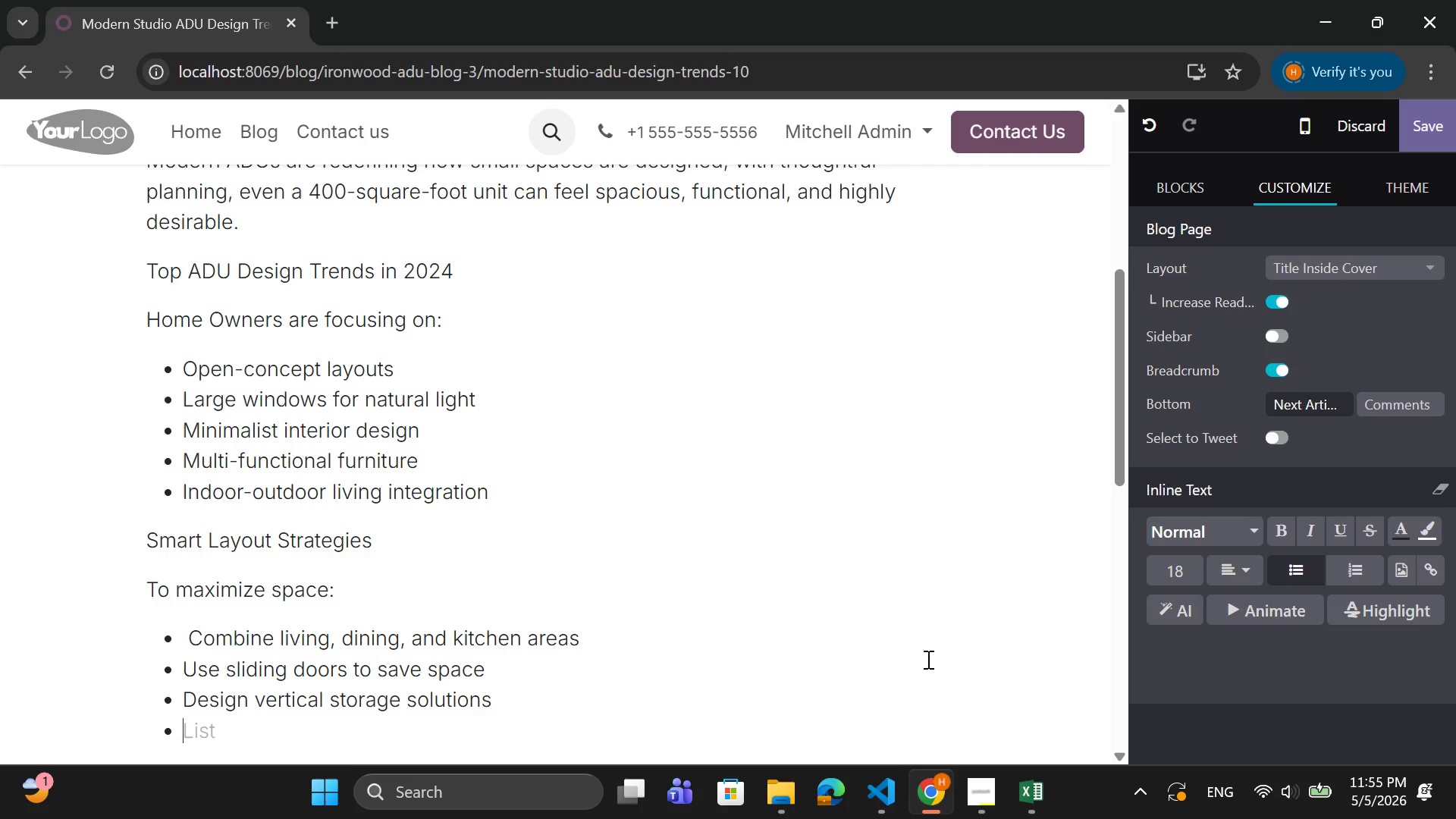 
key(Enter)
 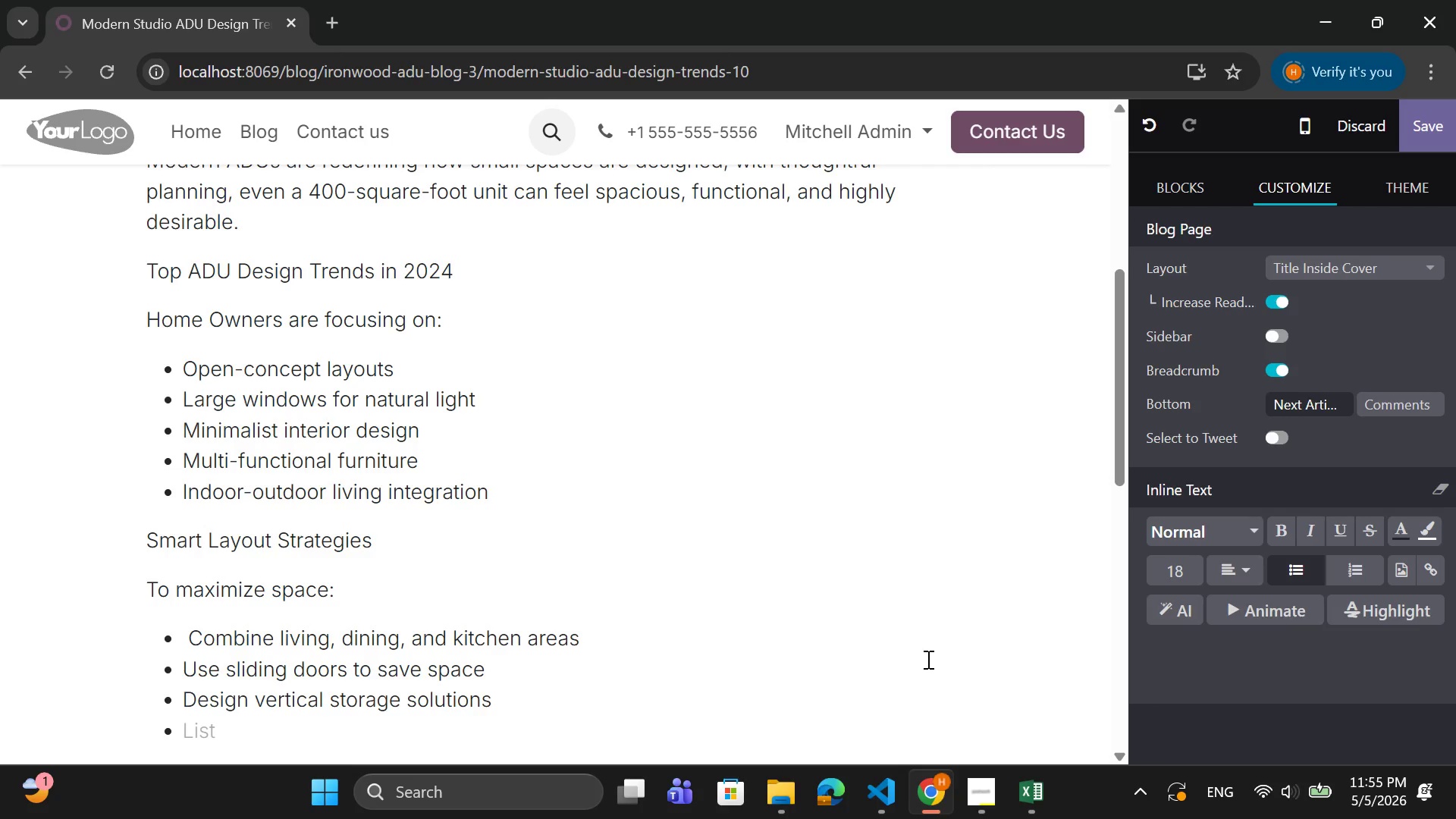 
wait(10.03)
 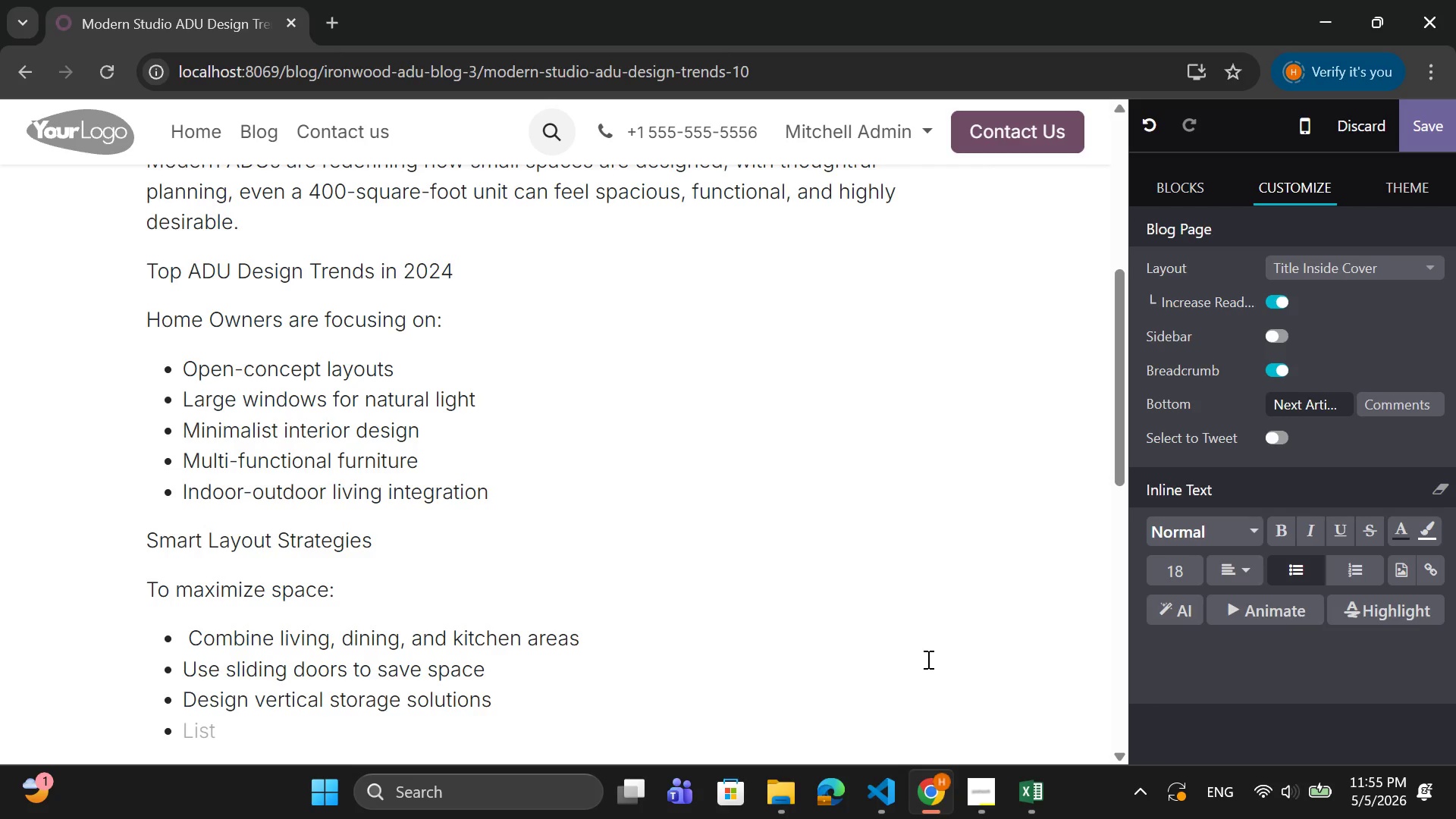 
type(Avoid)
 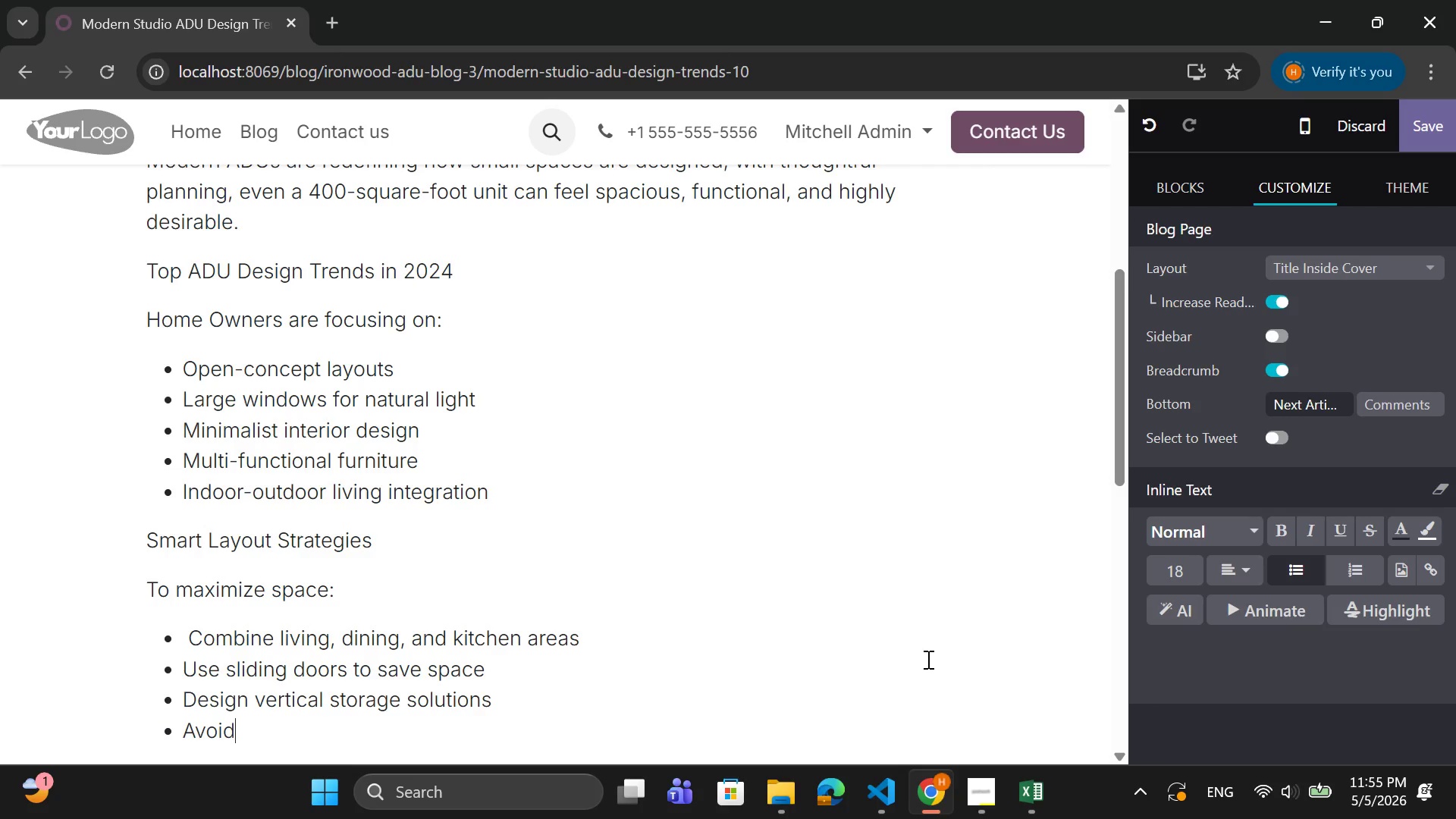 
wait(14.7)
 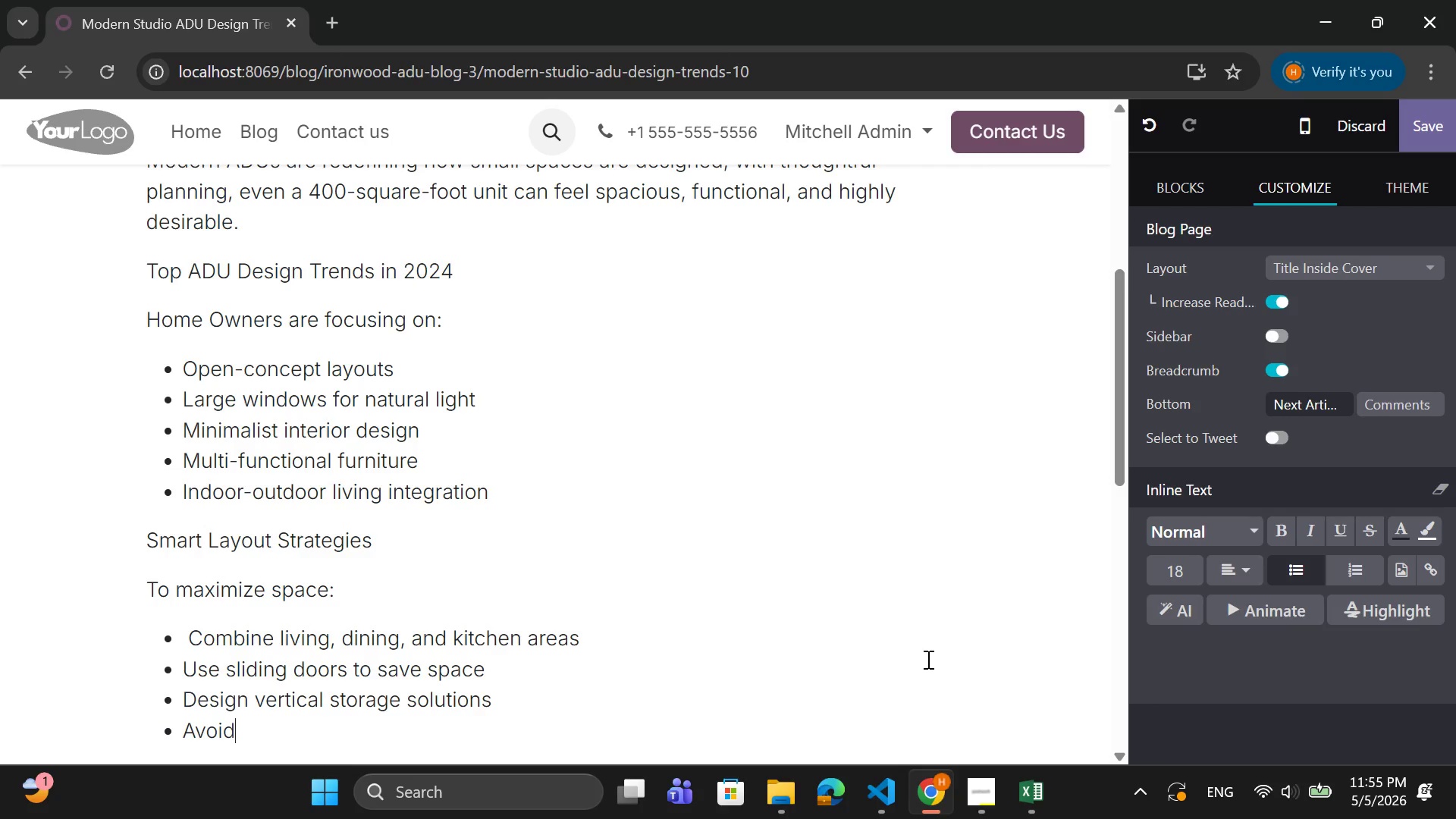 
type( unnec)
 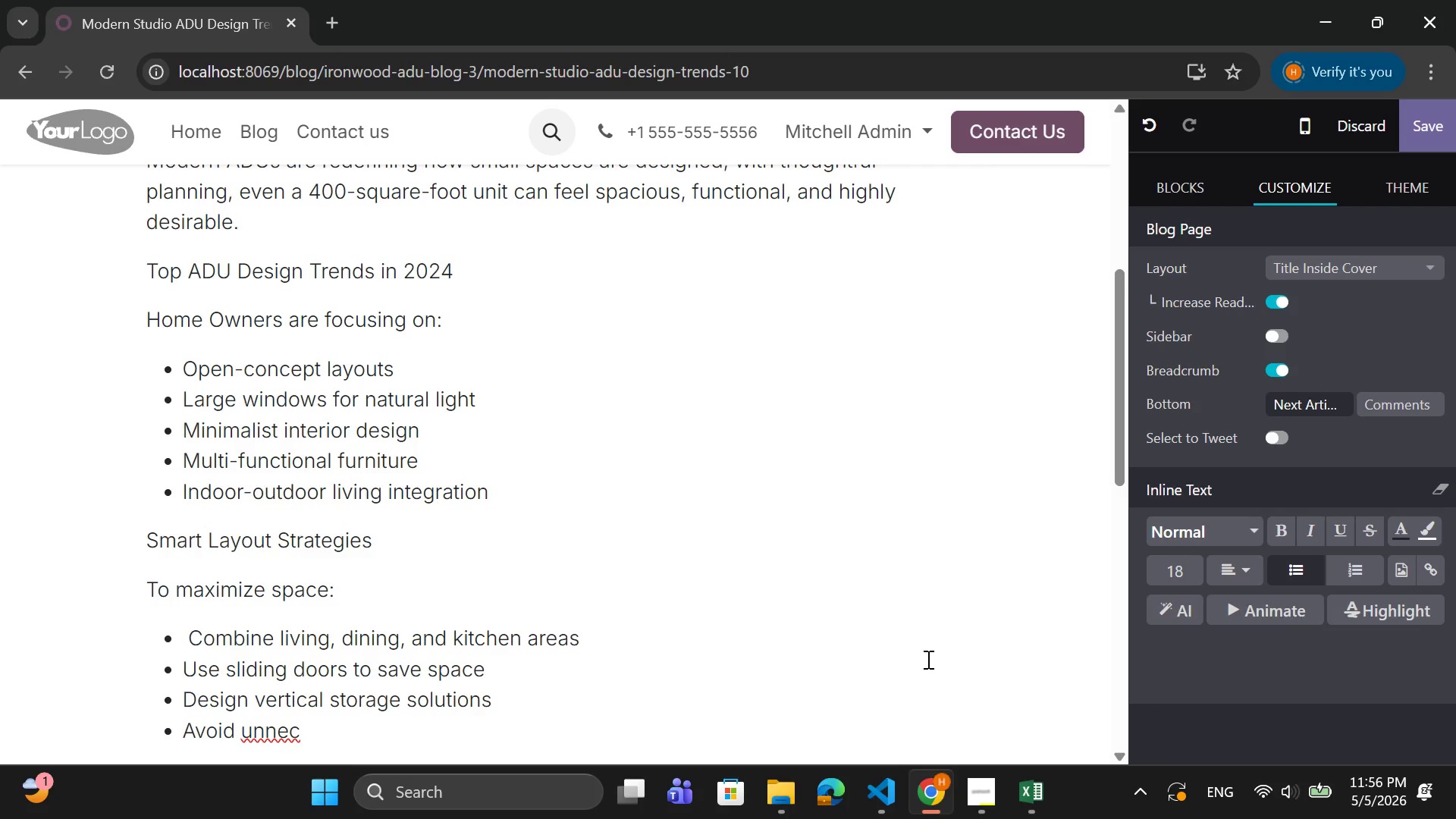 
wait(22.42)
 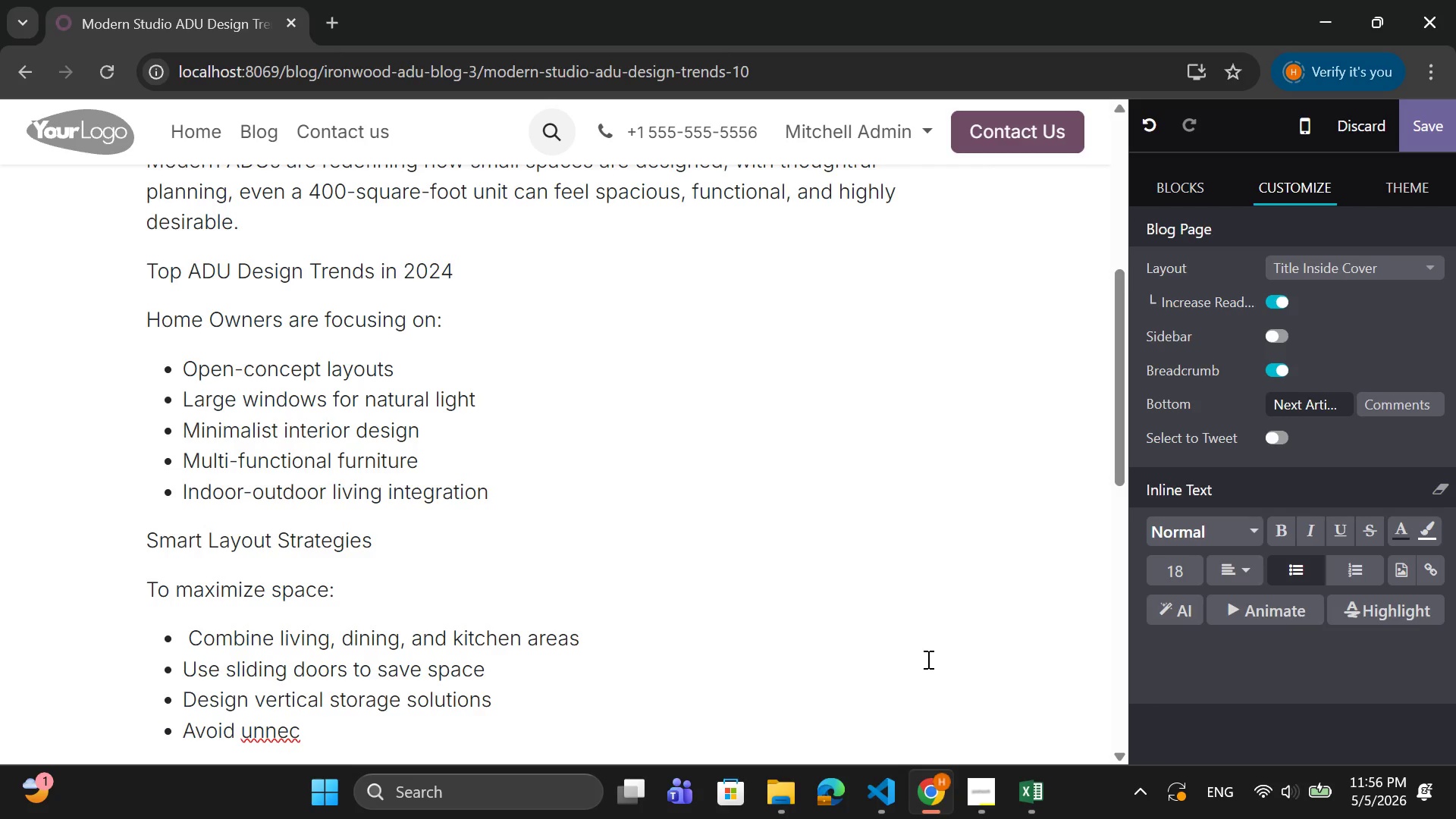 
type(essary )
 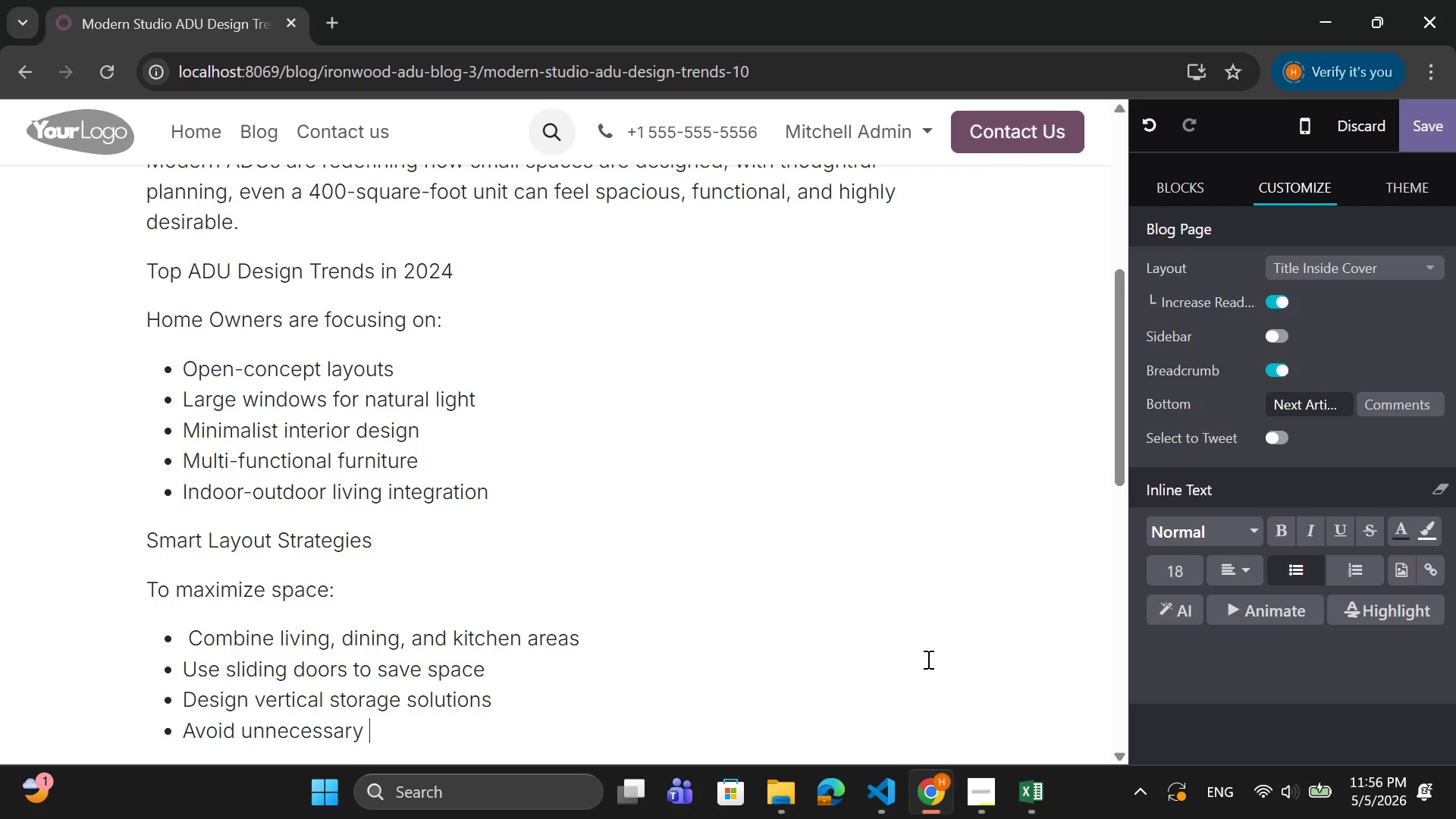 
type(walls )
 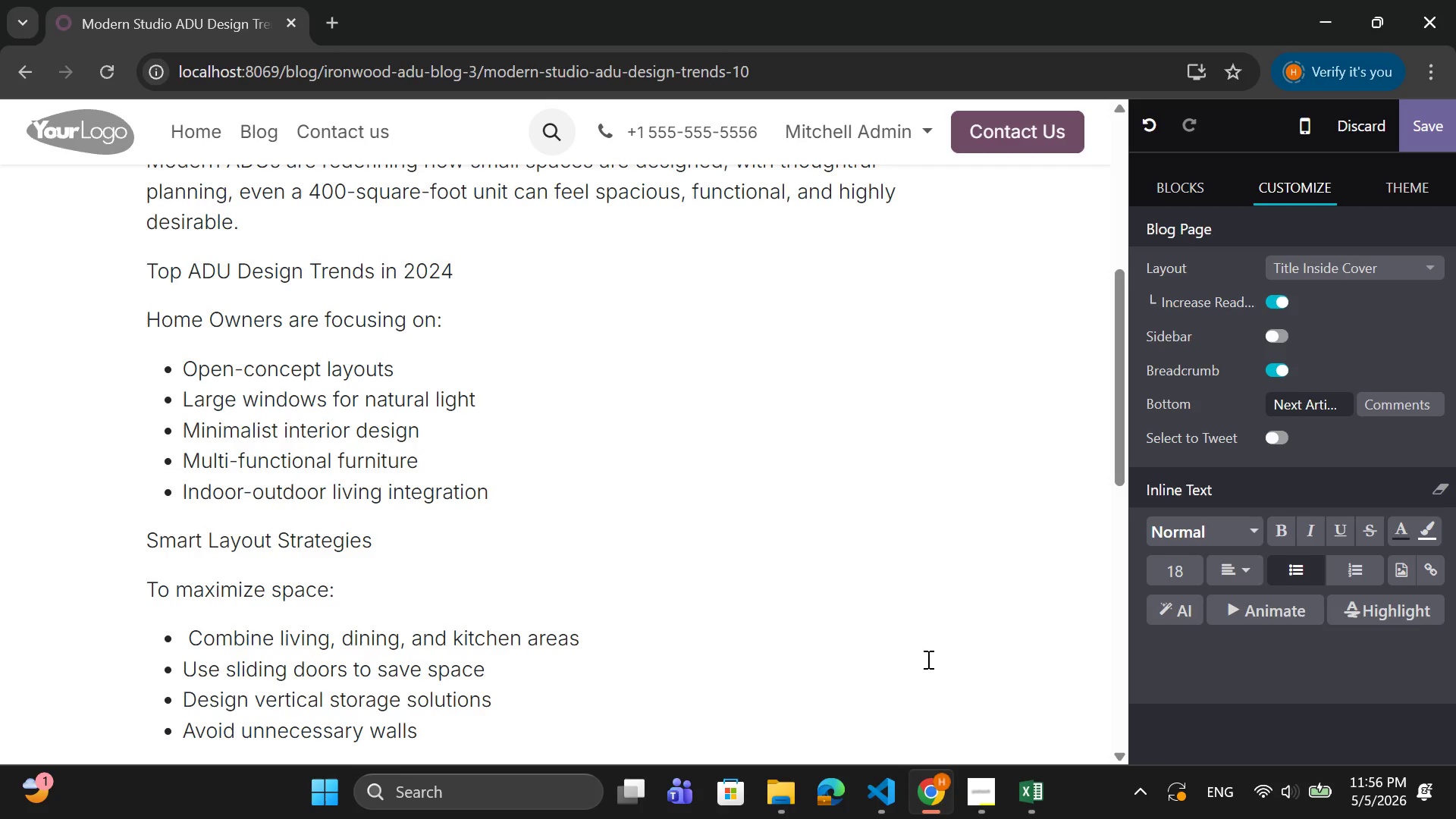 
key(Enter)
 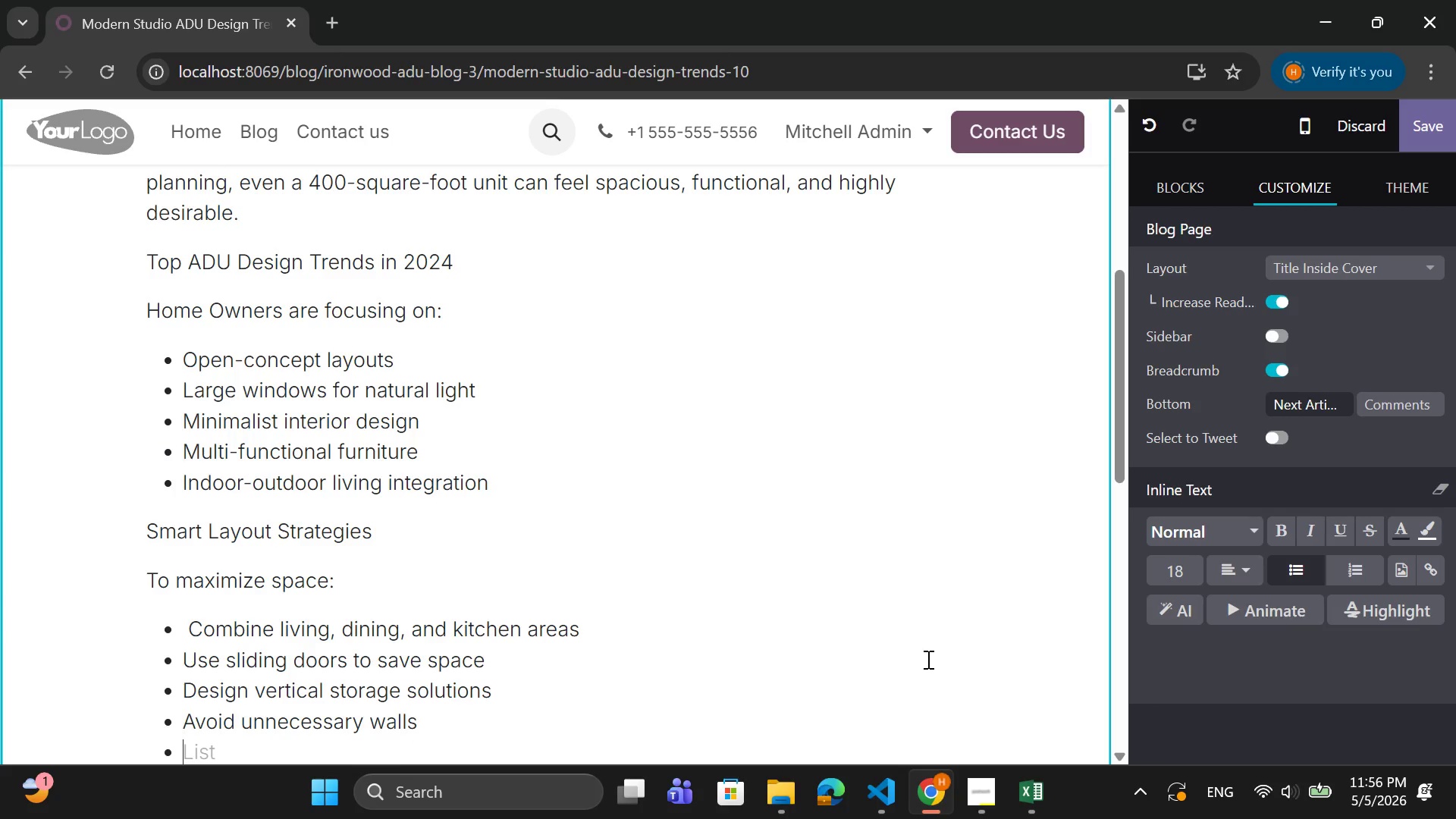 
key(Backspace)
 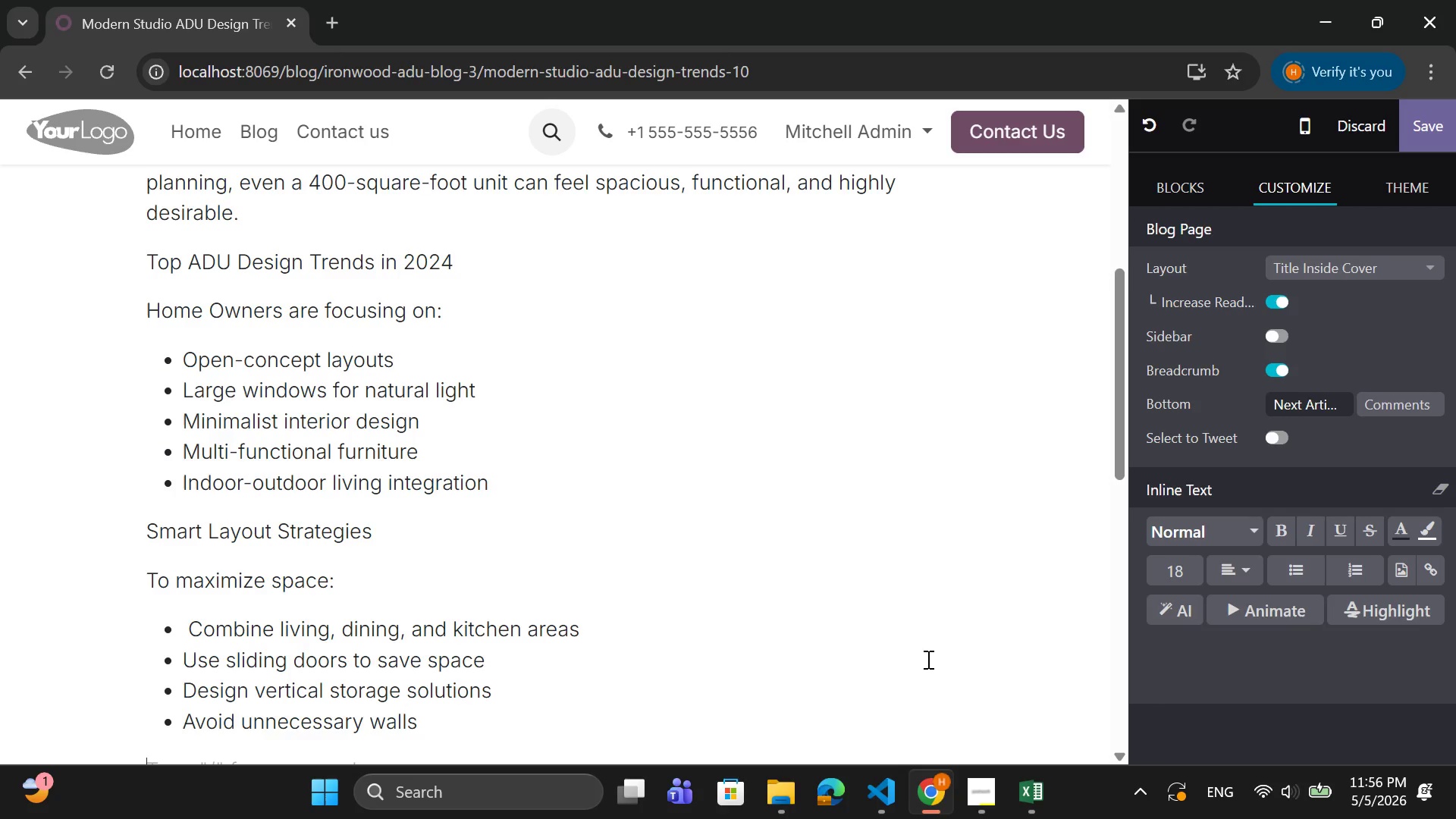 
wait(10.41)
 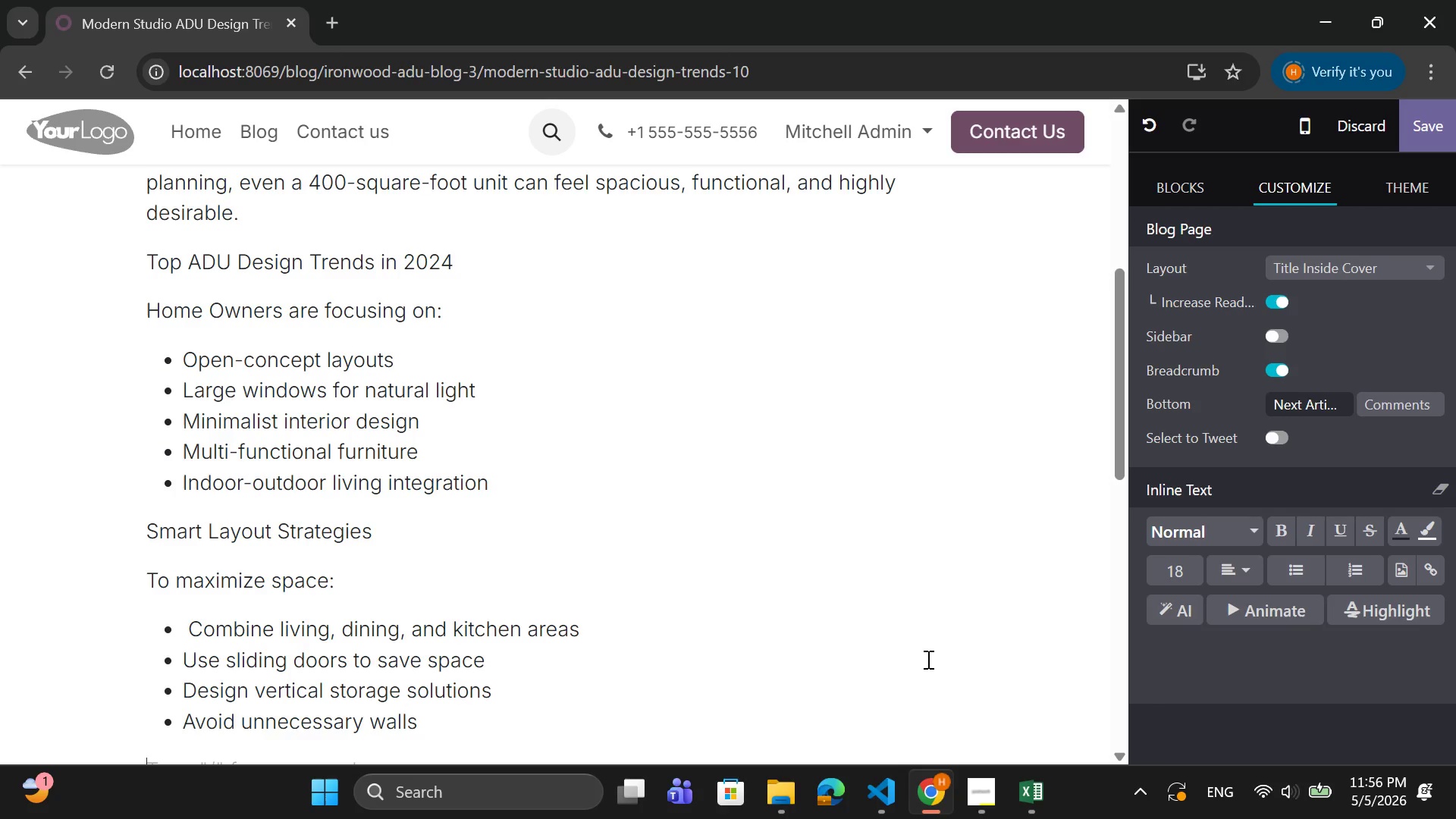 
scroll: coordinate [927, 659], scroll_direction: down, amount: 1.0
 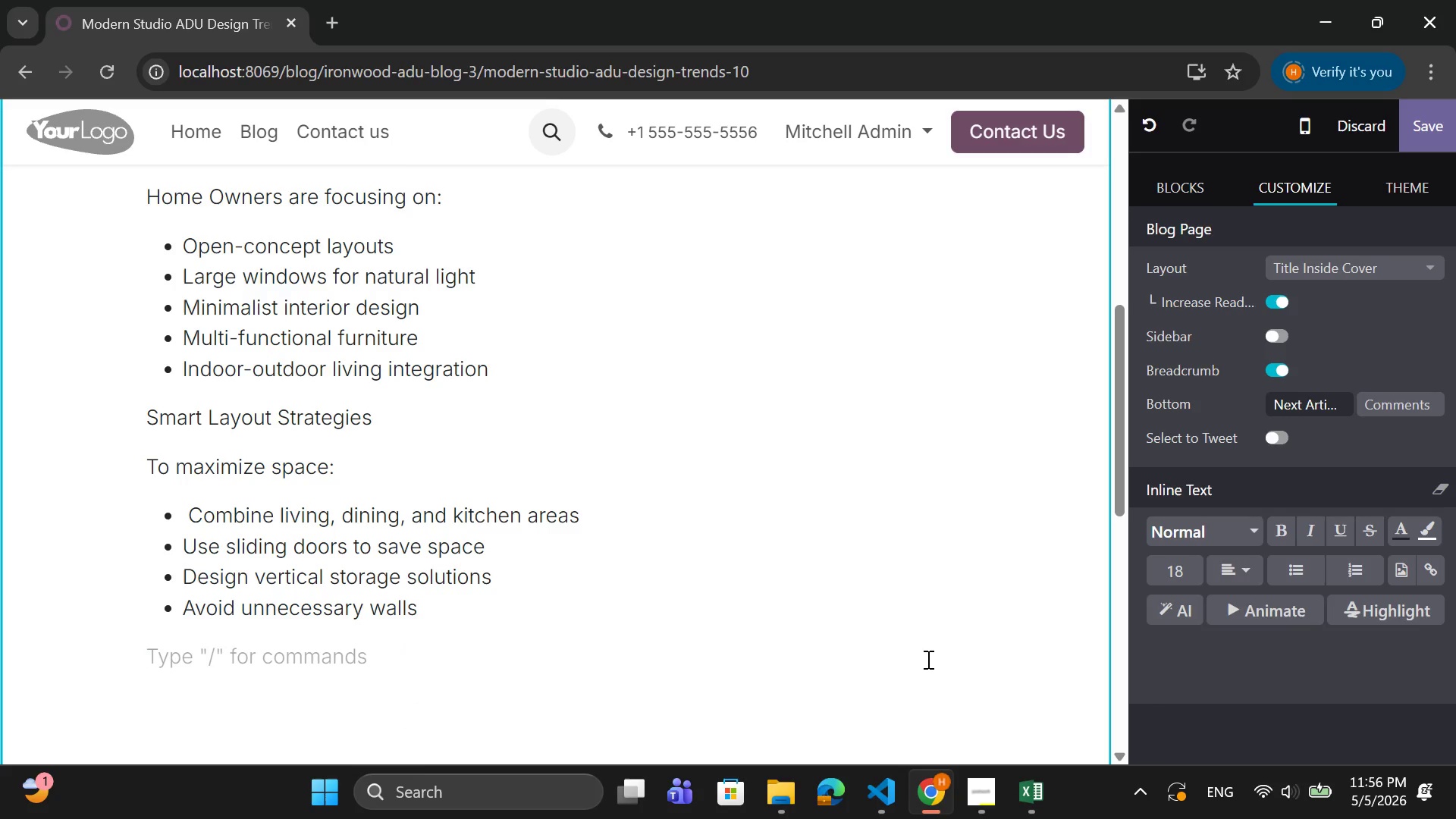 
type(Lighting)
 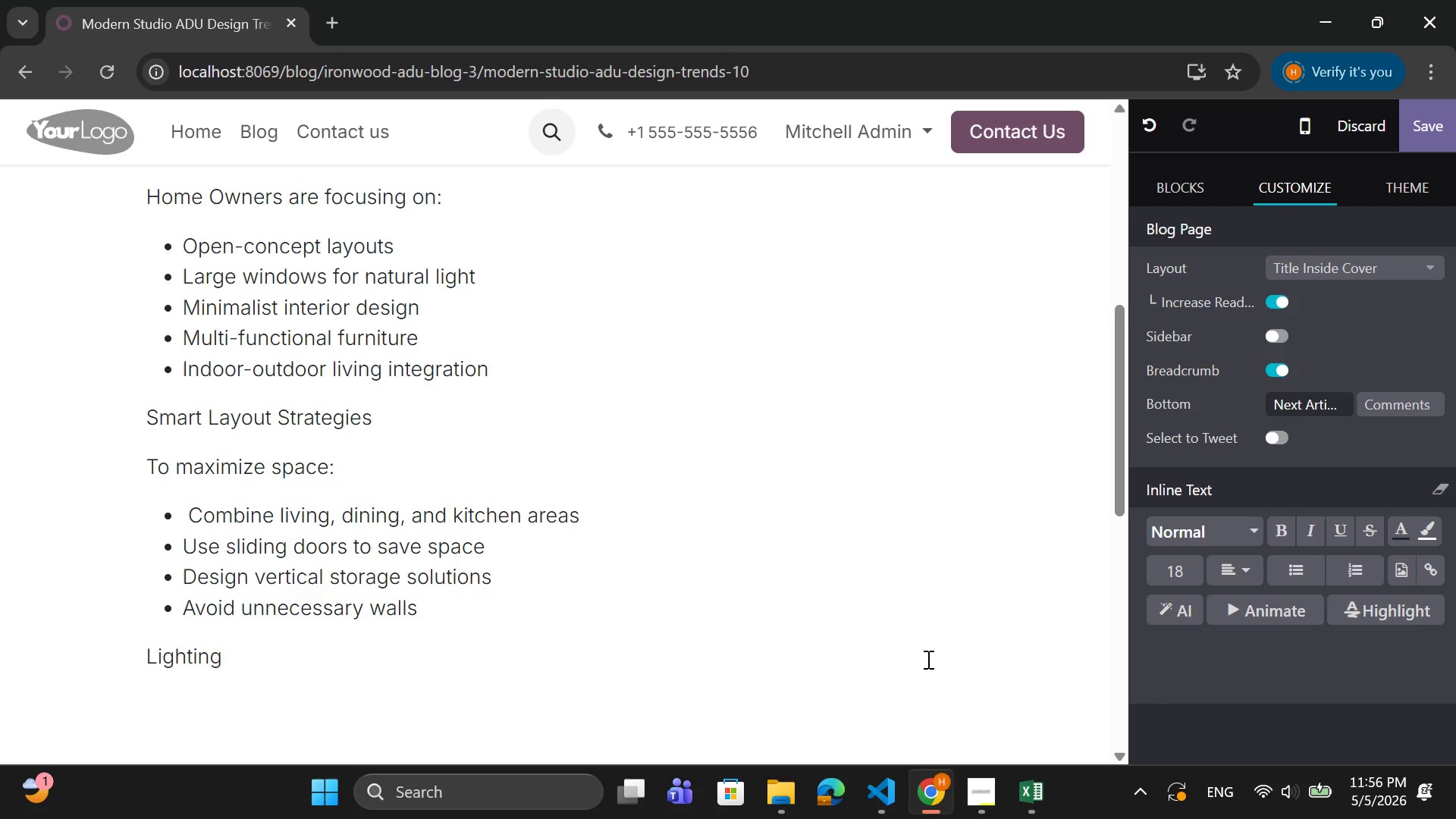 
wait(9.06)
 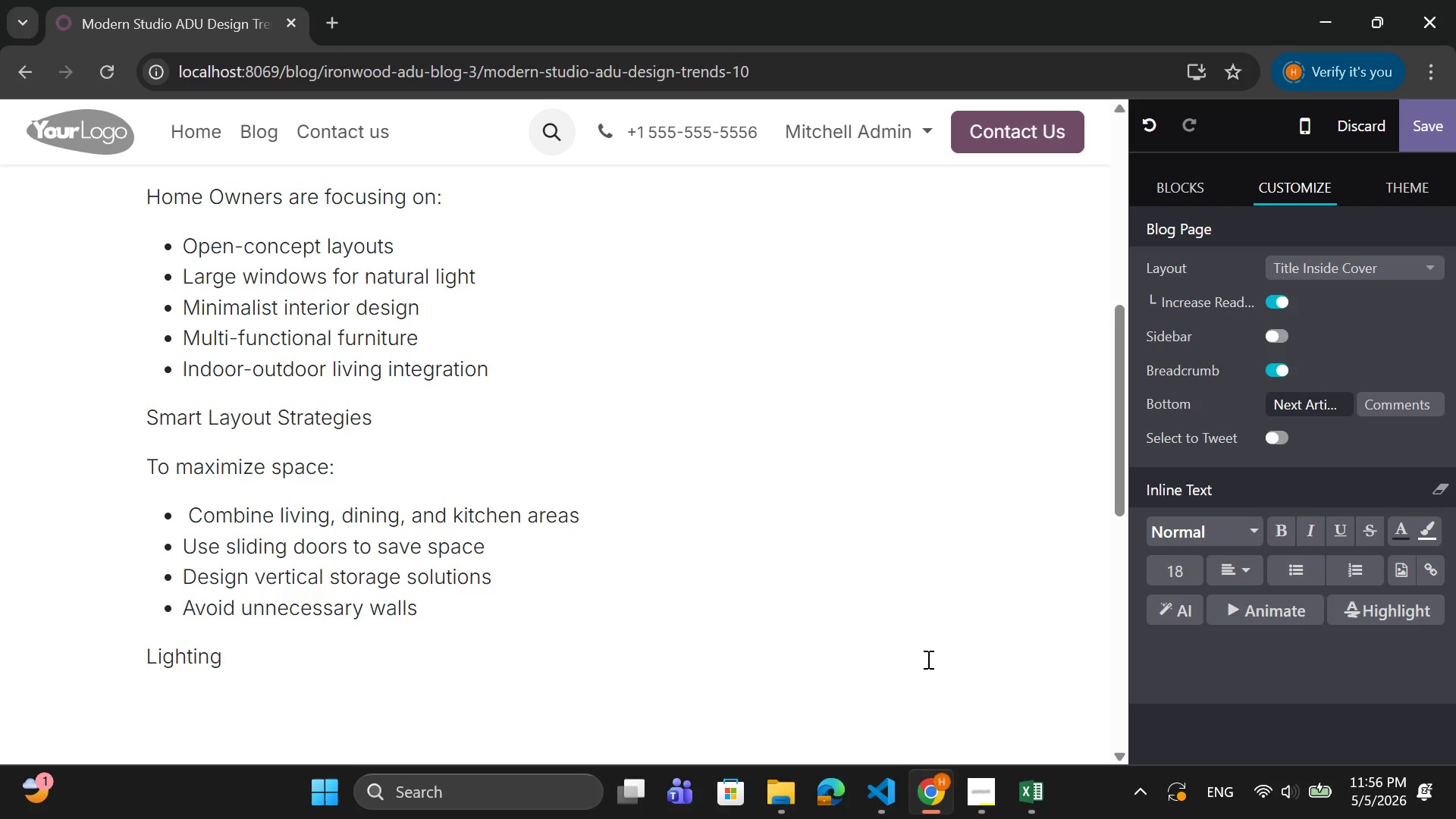 
type( and space)
 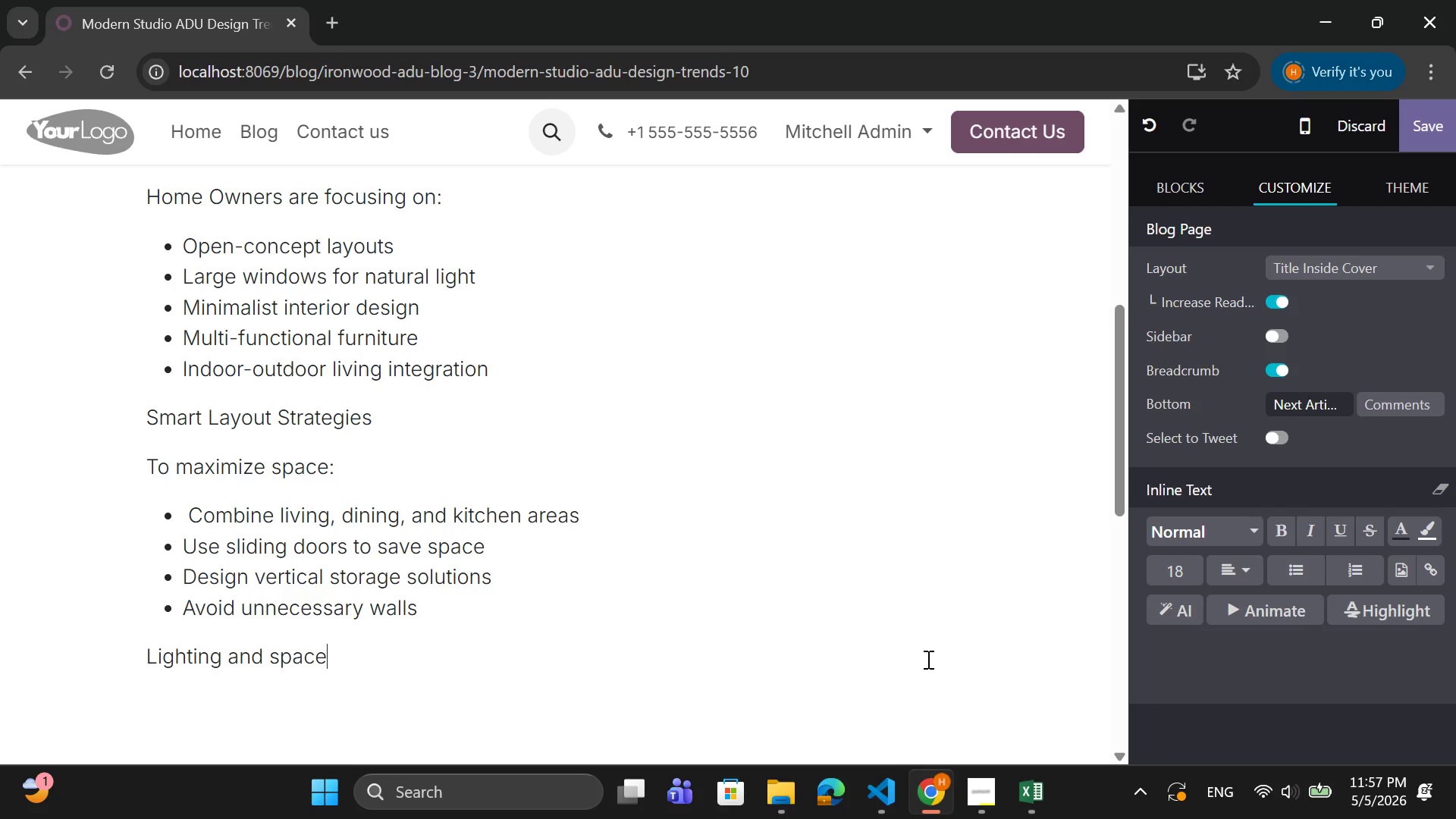 
wait(5.81)
 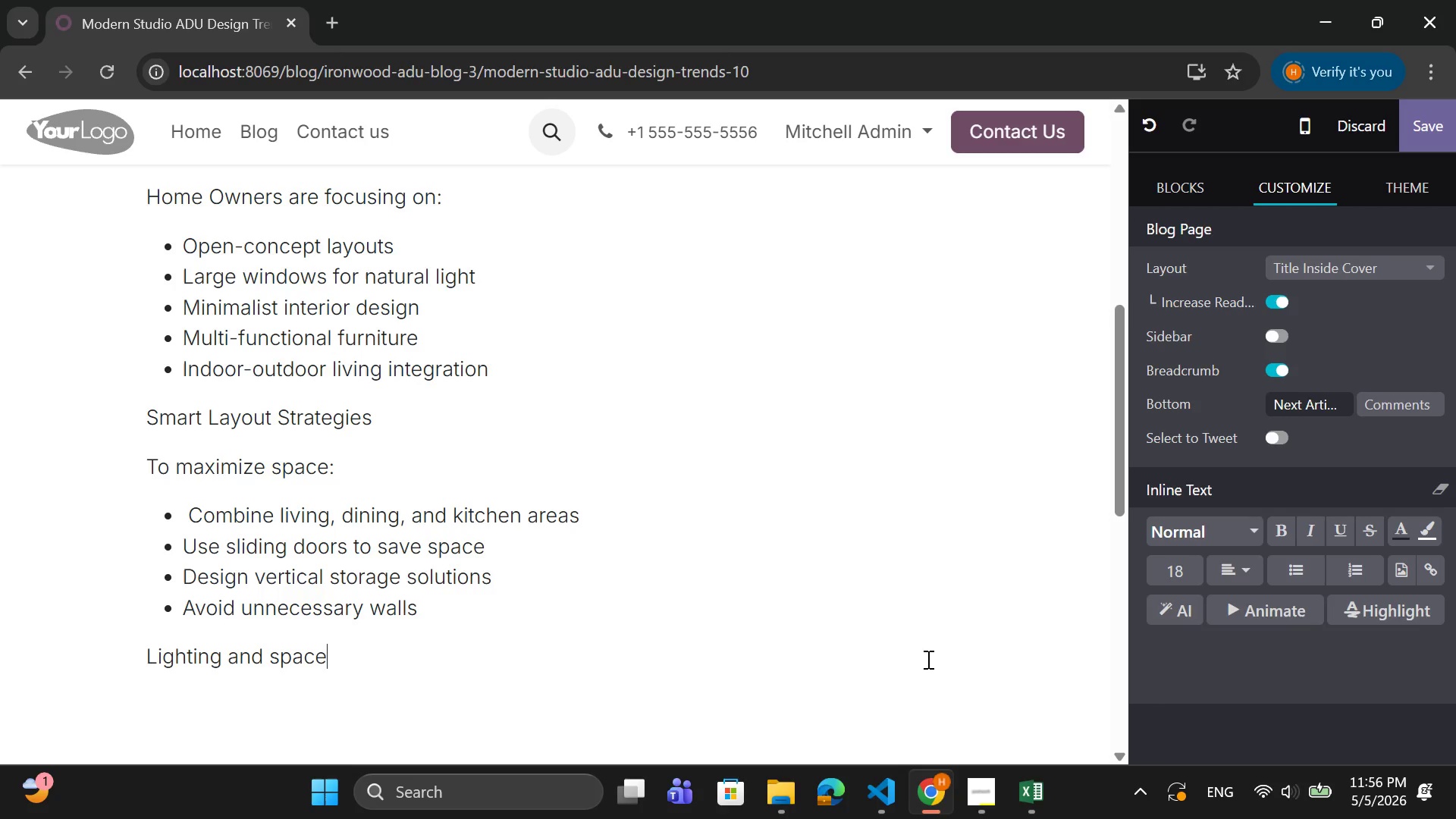 
key(Backspace)
key(Backspace)
key(Backspace)
key(Backspace)
key(Backspace)
type(Spae )
key(Backspace)
key(Backspace)
type(ce )
 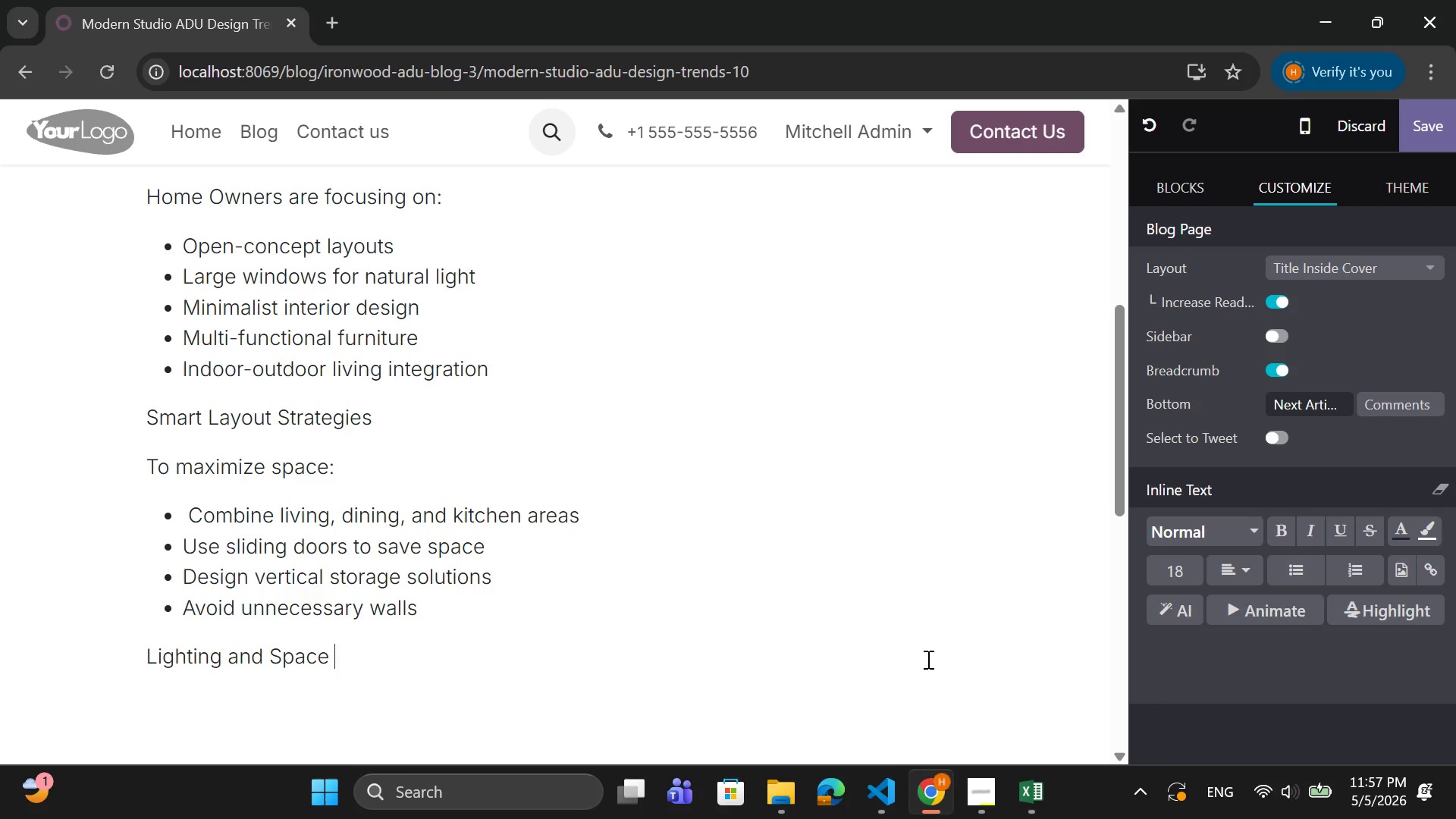 
wait(9.19)
 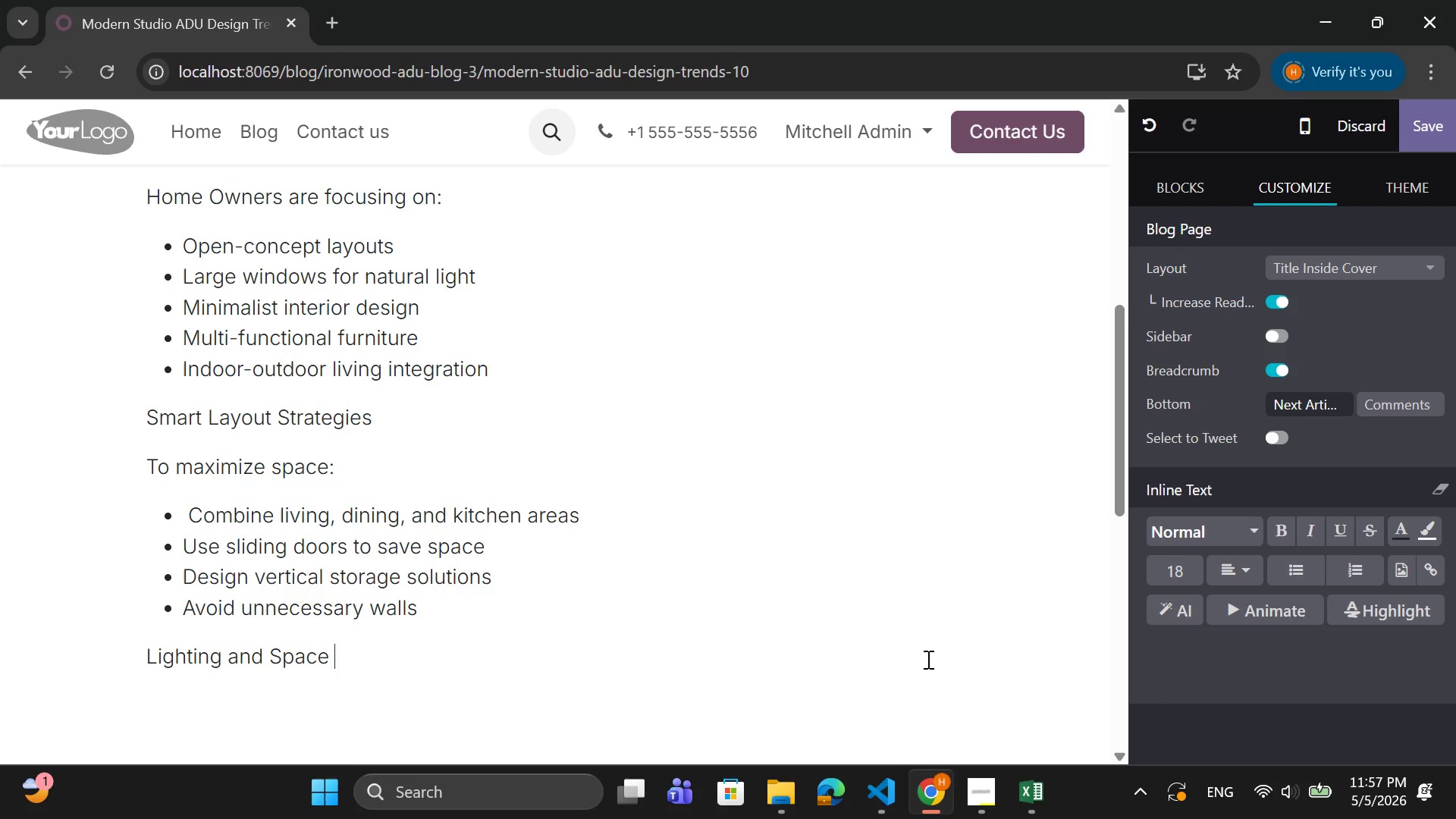 
type(Perception)
 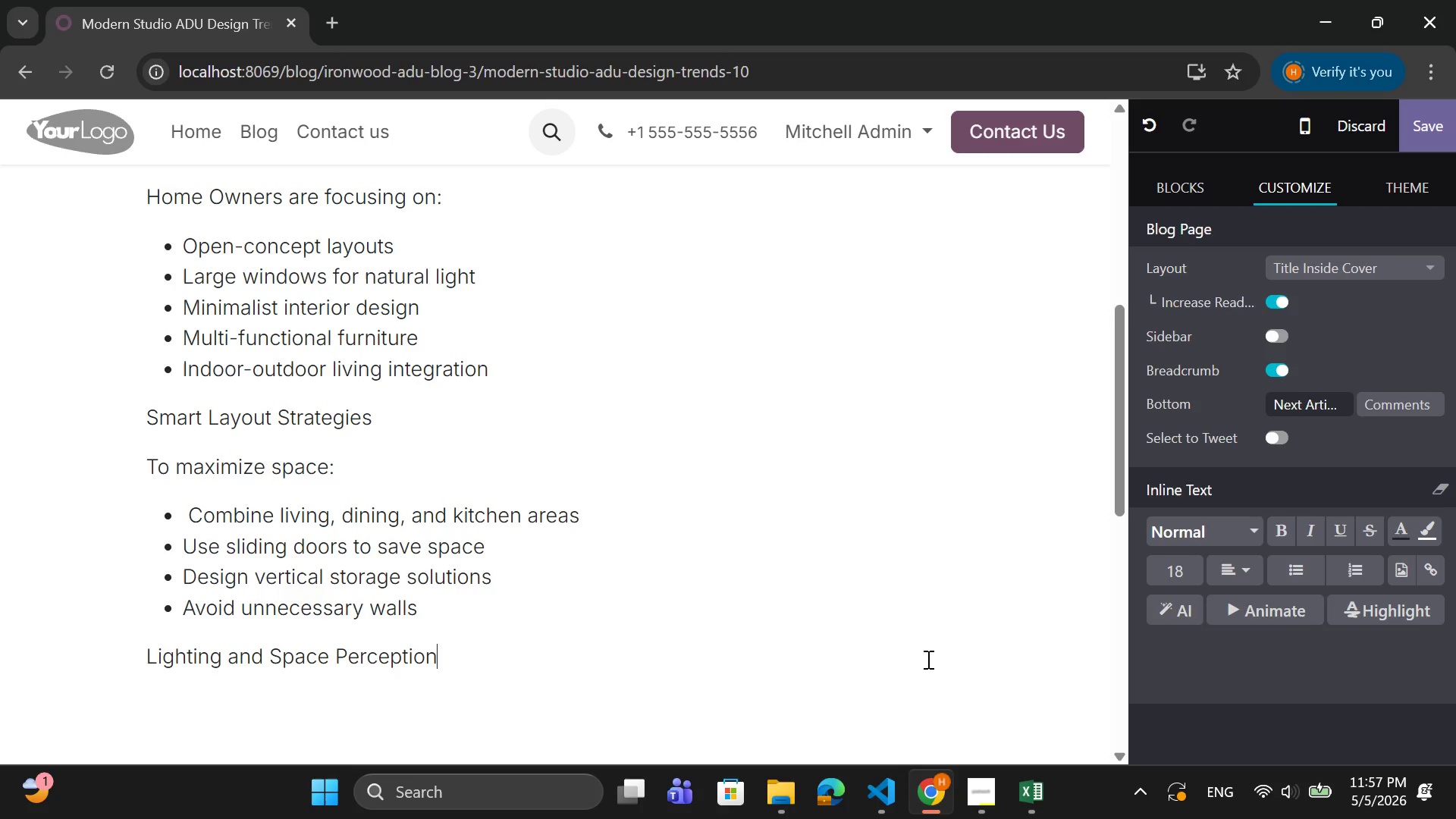 
wait(29.55)
 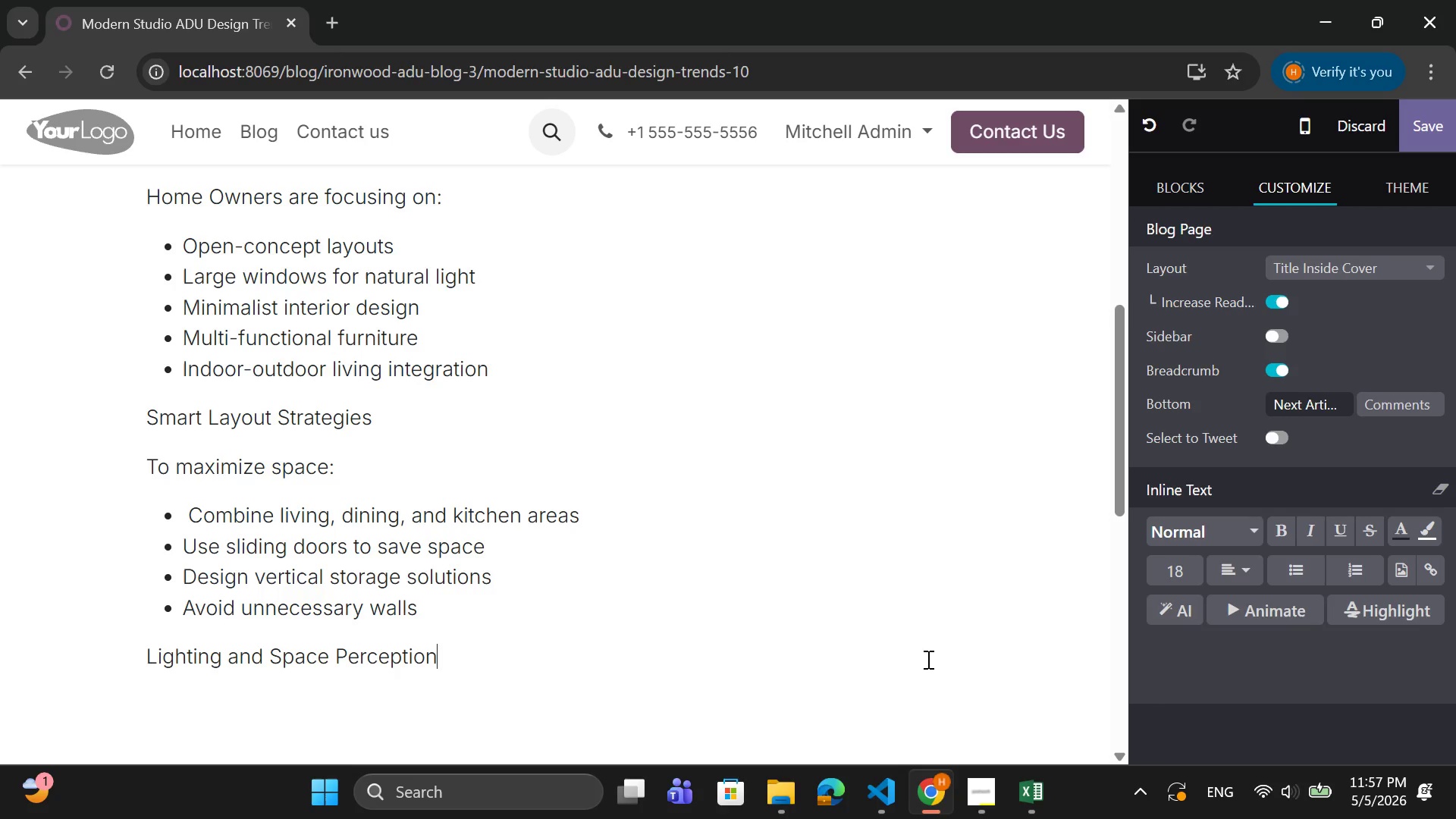 
key(Enter)
 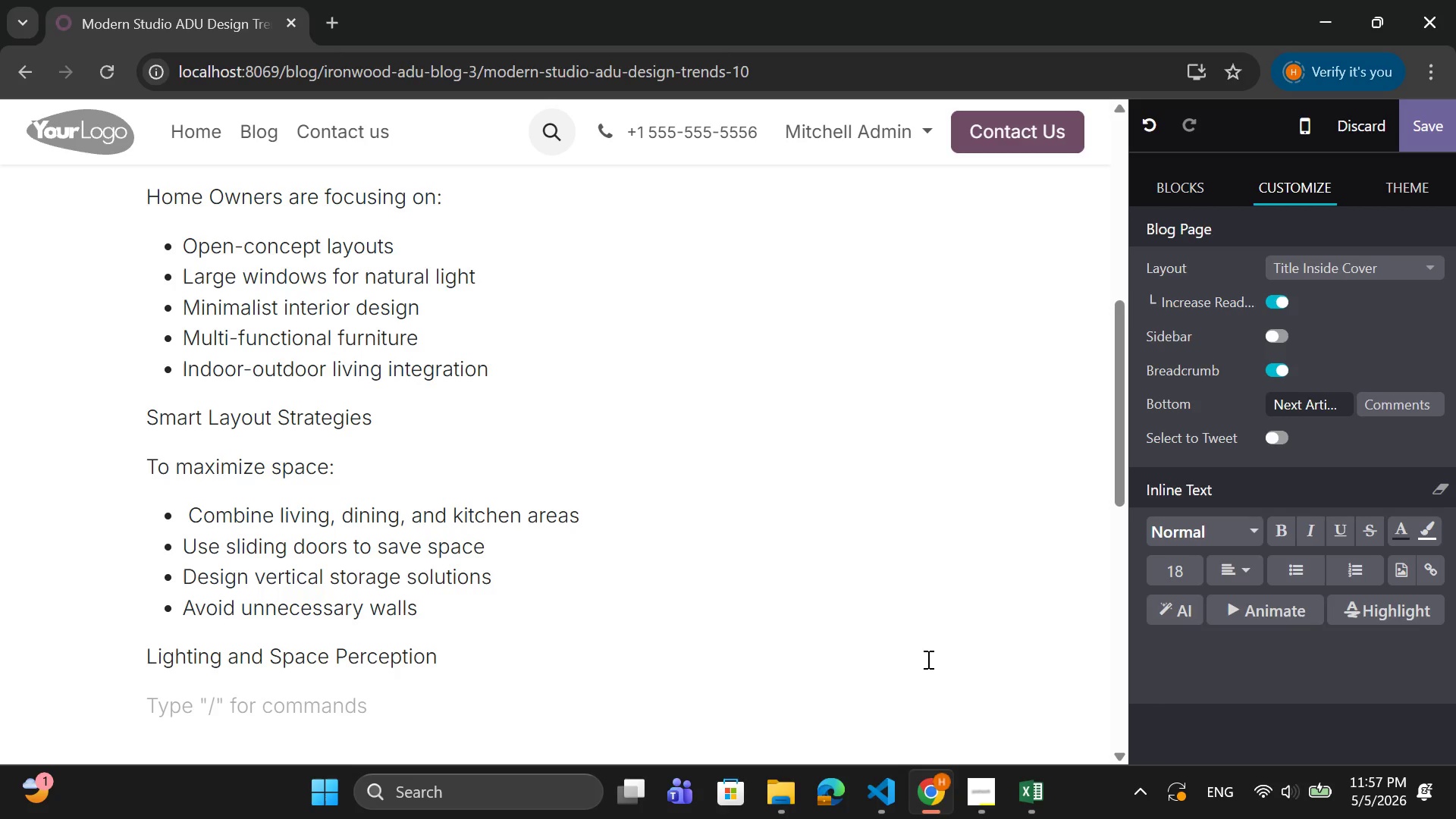 
wait(9.0)
 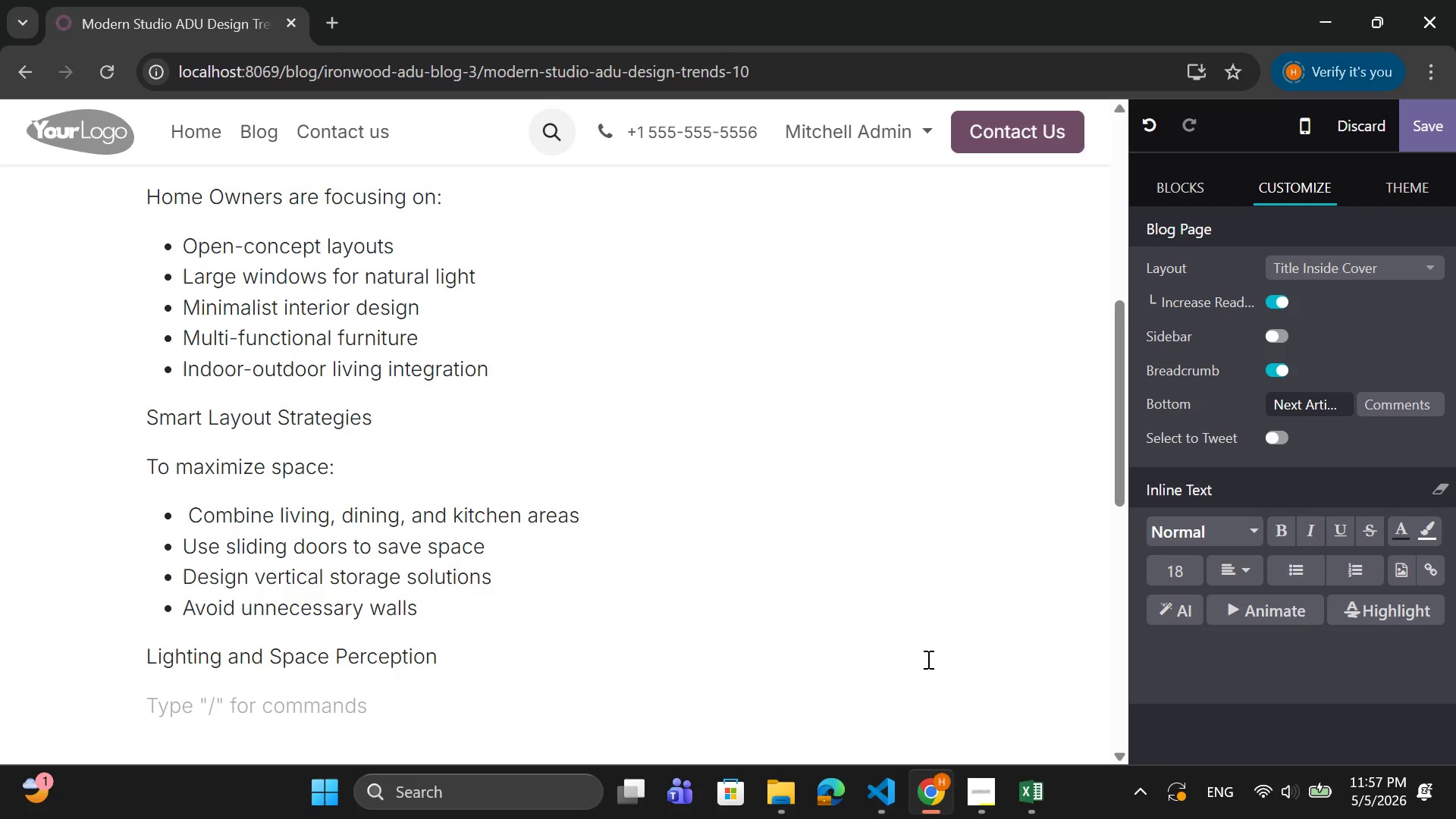 
key(CapsLock)
 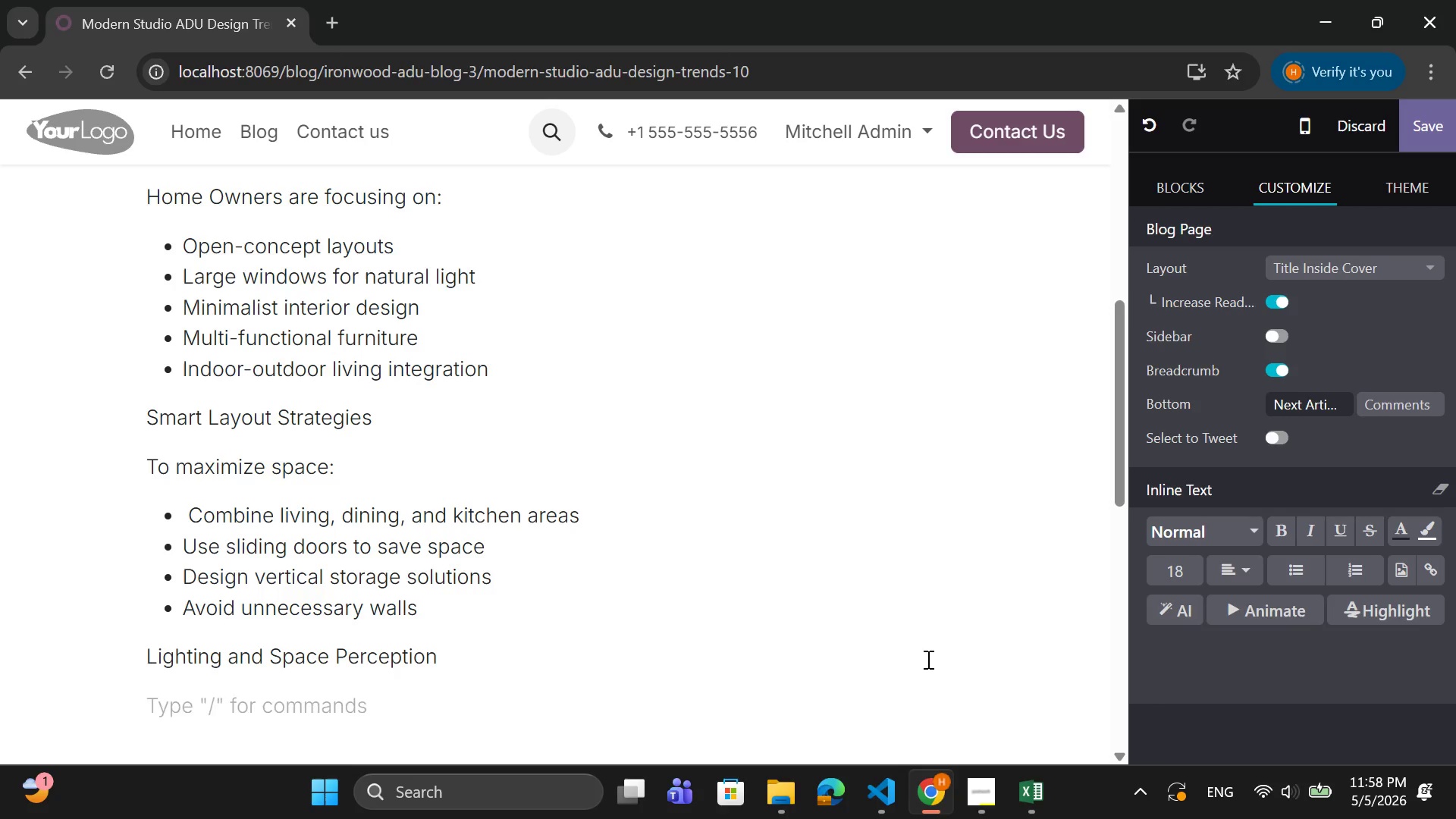 
key(N)
 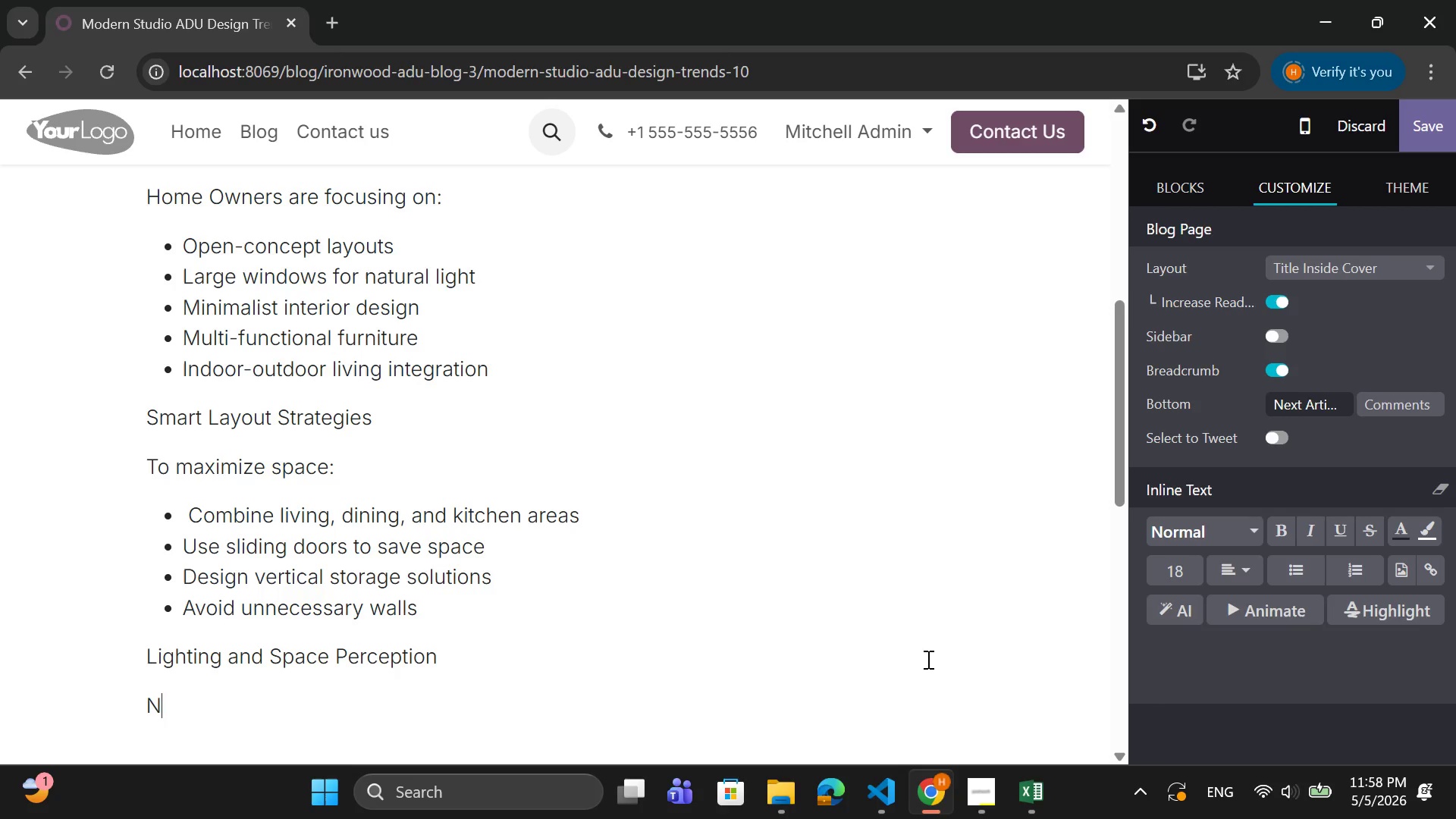 
key(CapsLock)
 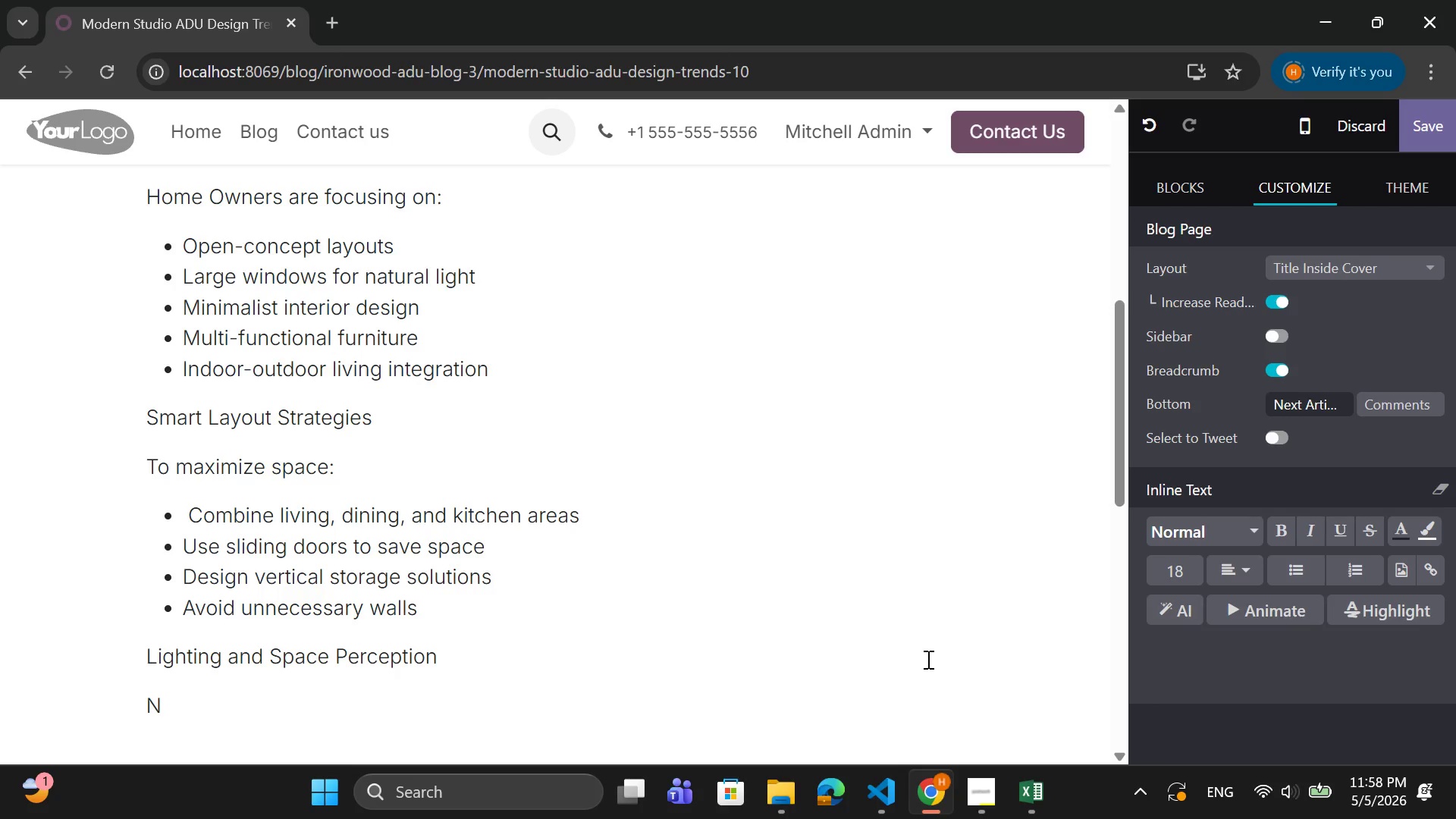 
type(atural)
 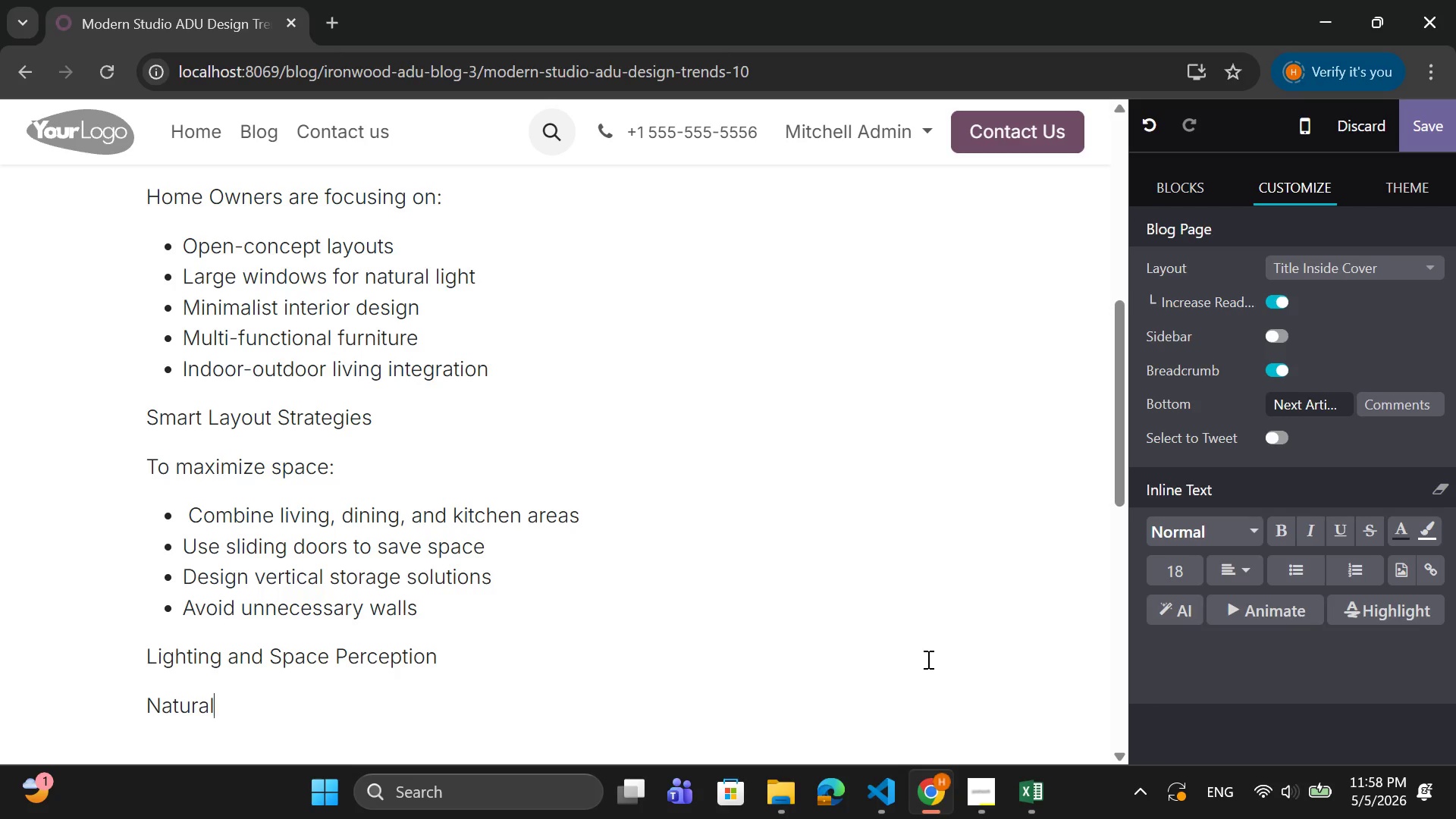 
wait(13.34)
 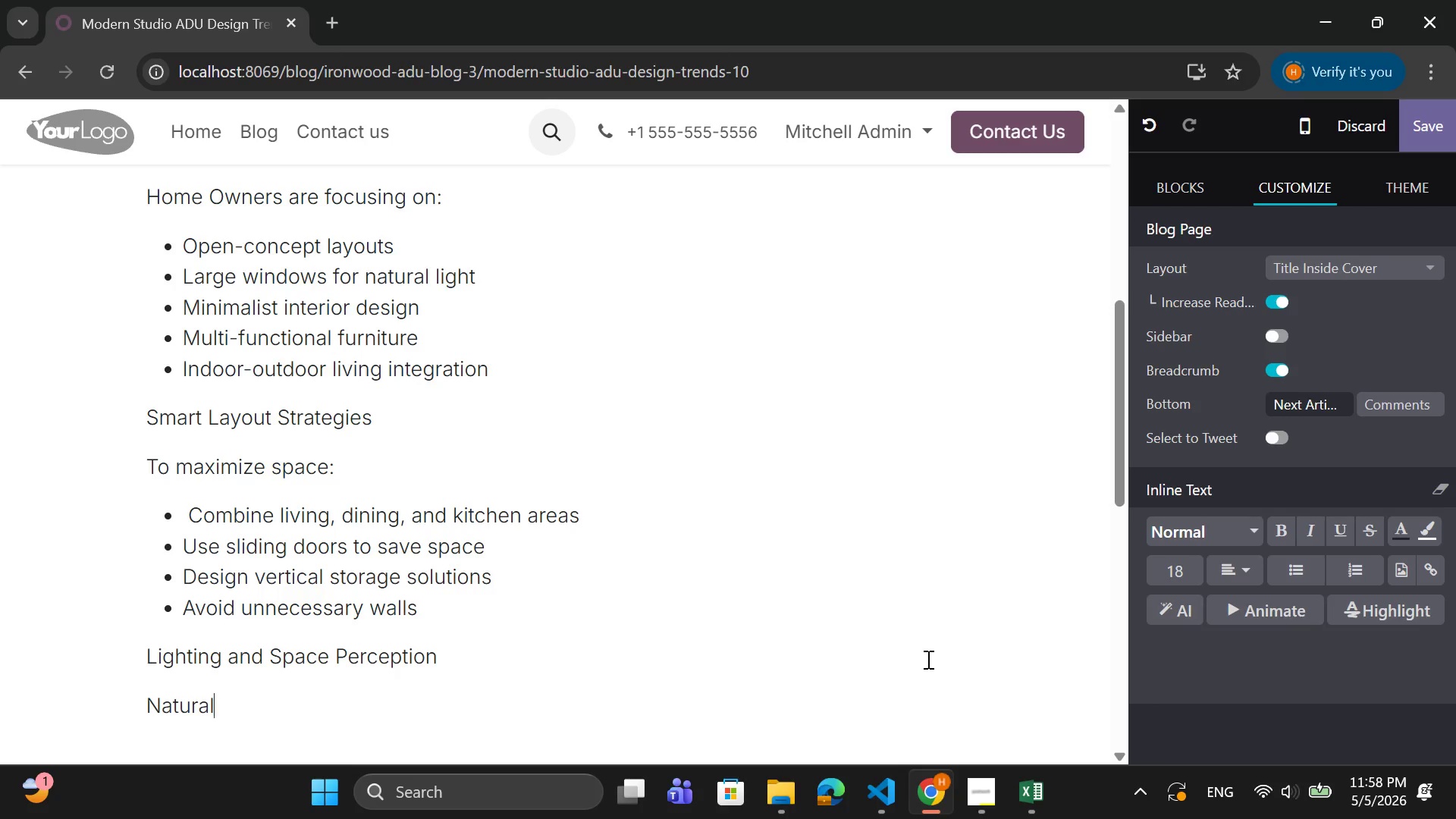 
type( light plays)
 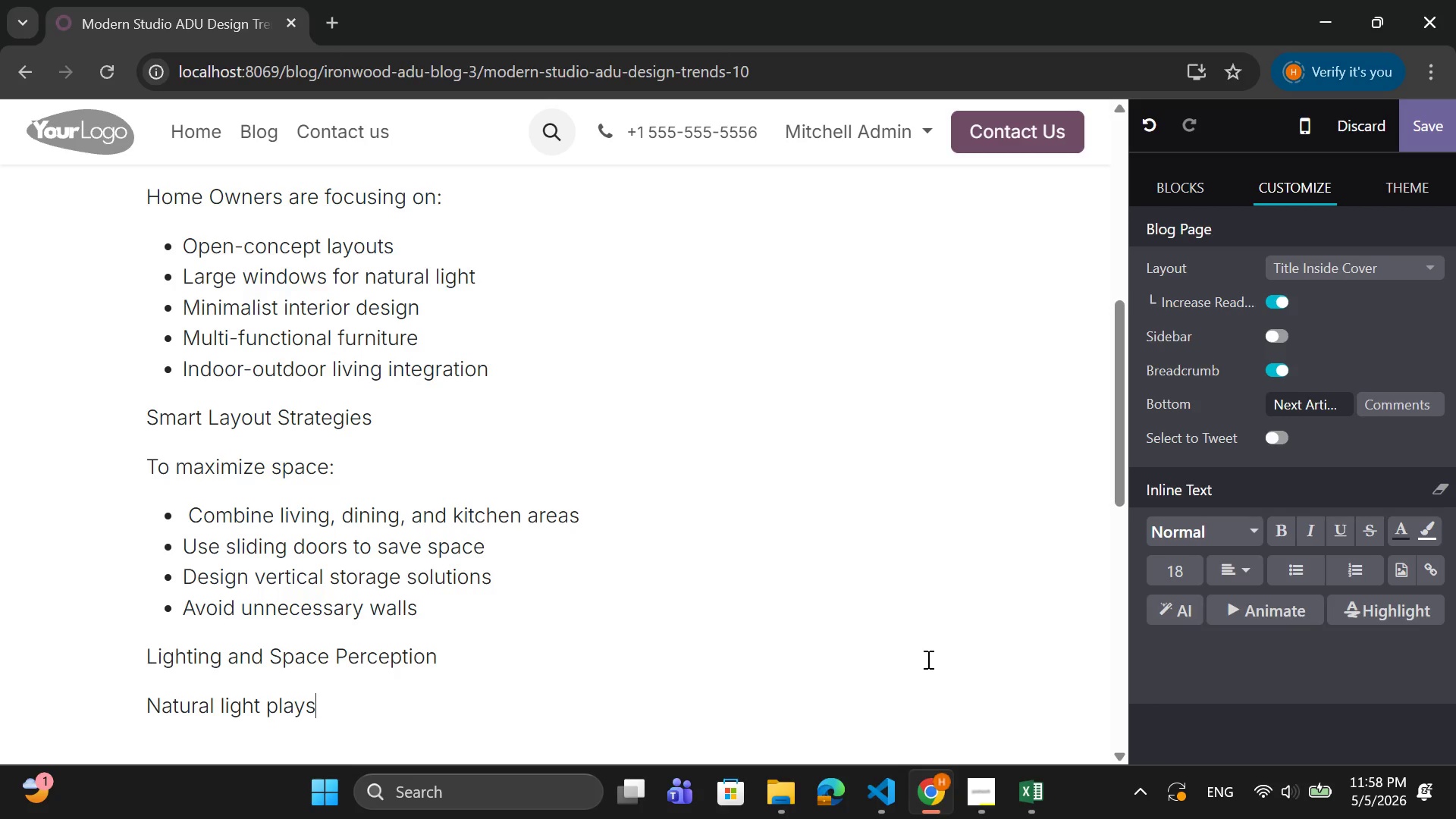 
wait(8.14)
 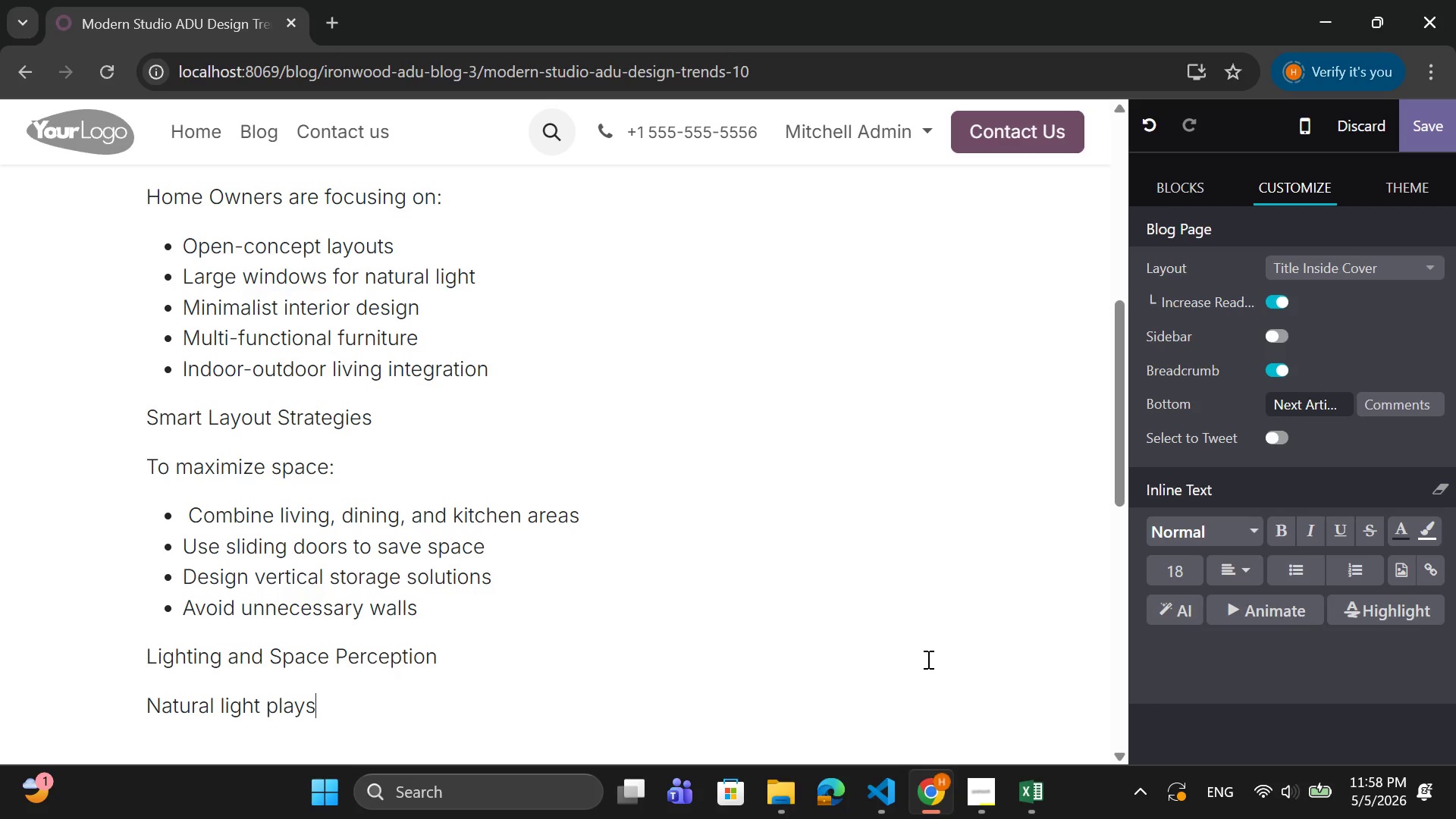 
type( a major role )
 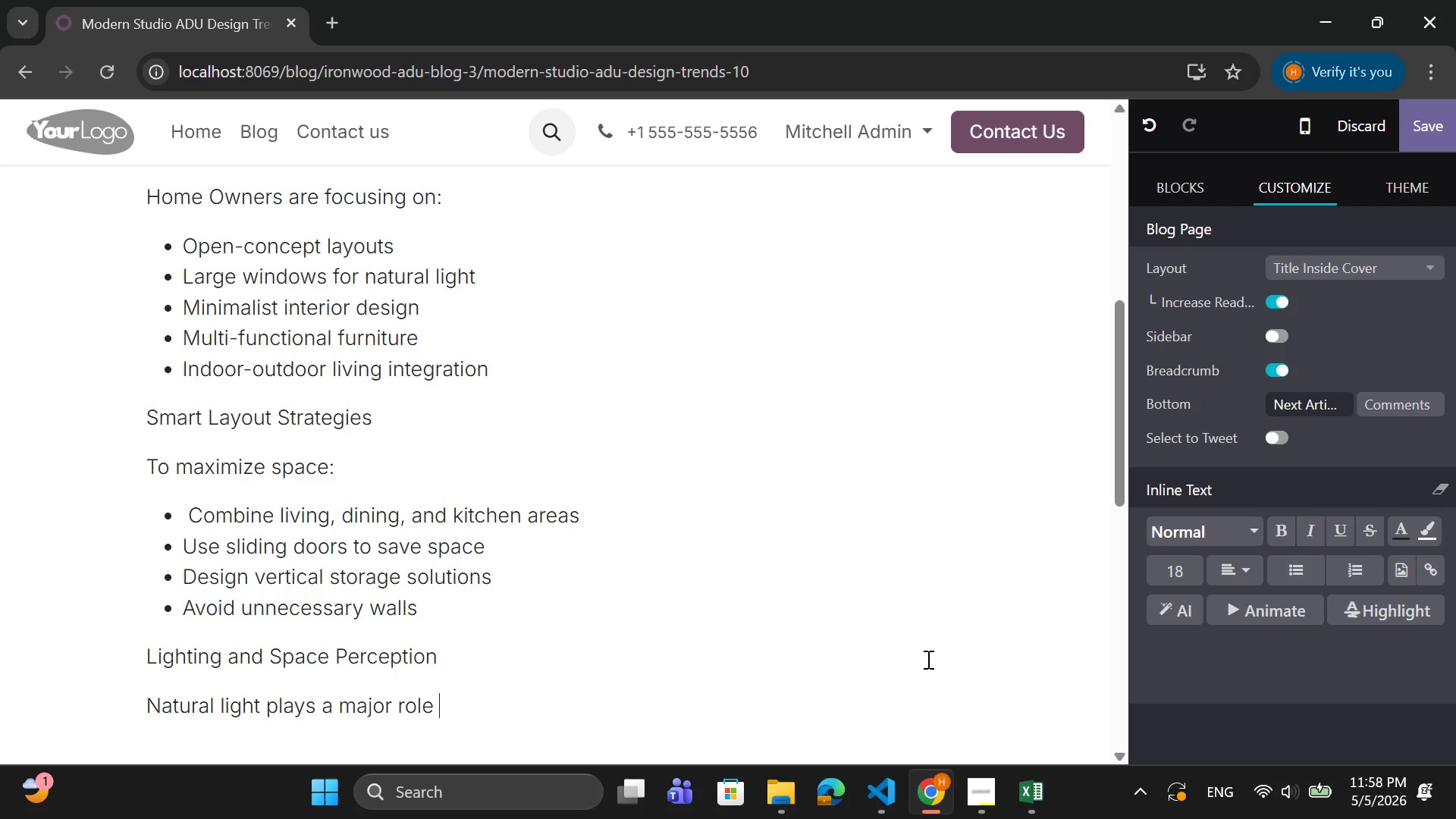 
wait(11.53)
 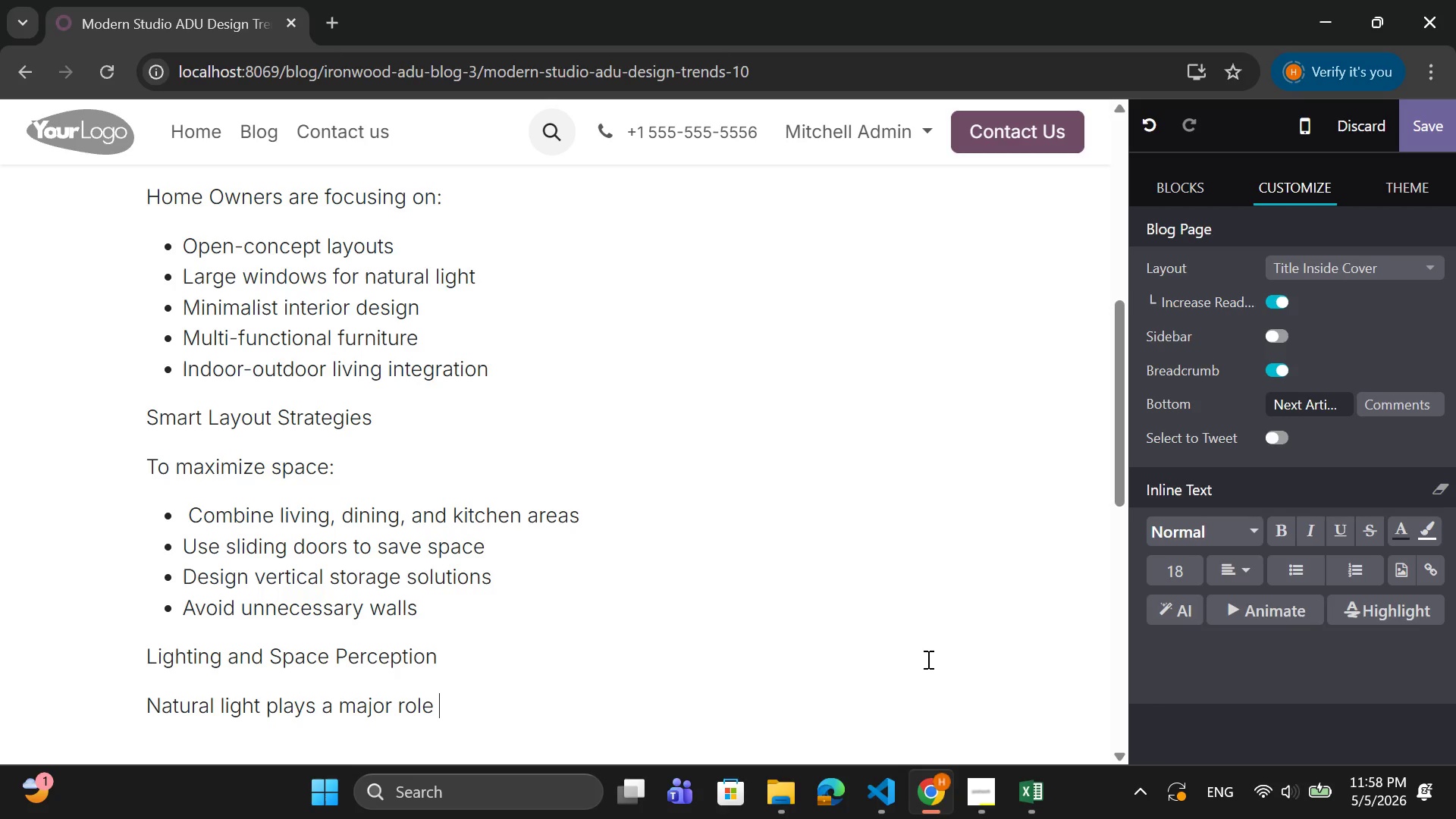 
type(in making)
 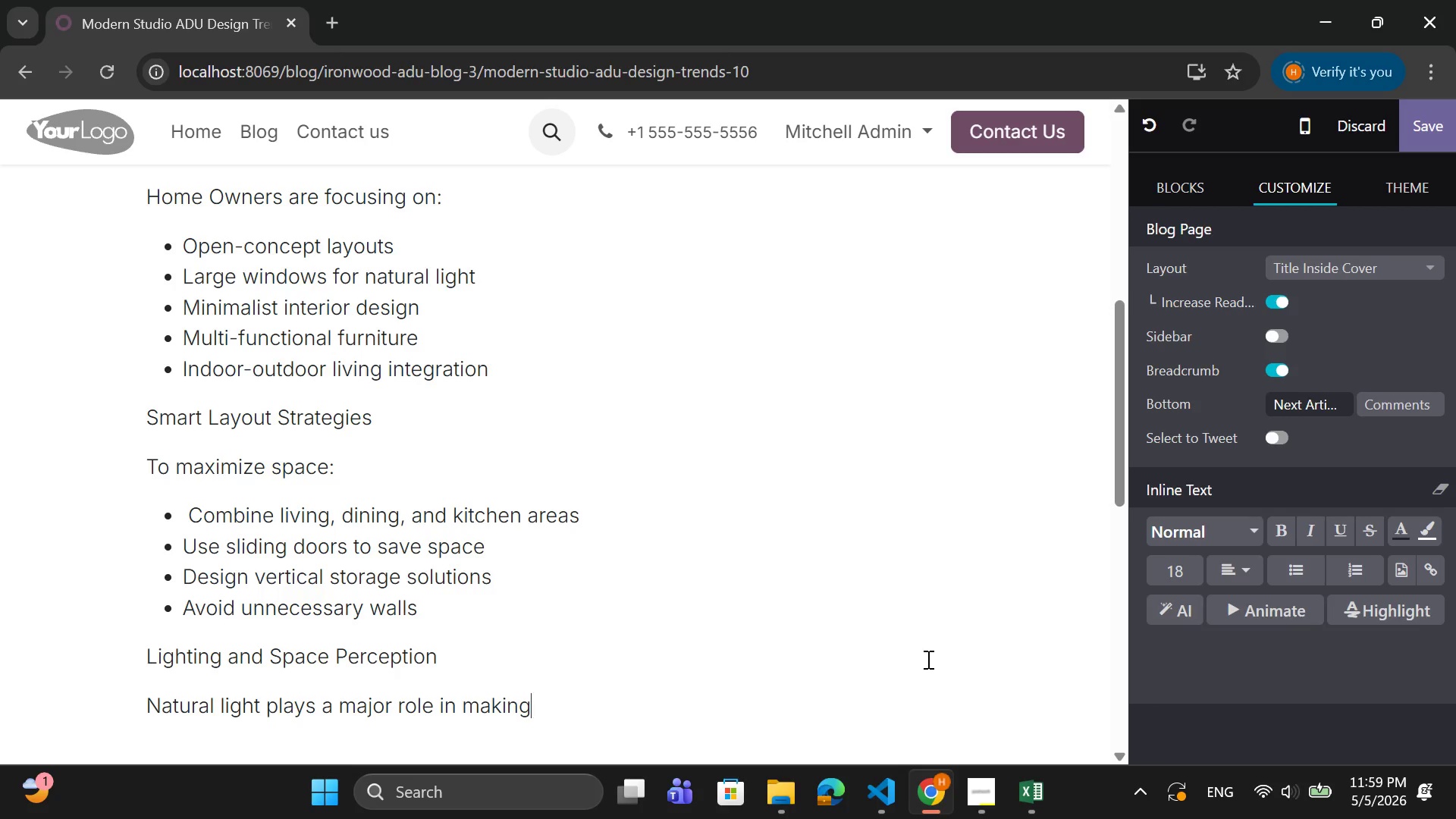 
wait(11.3)
 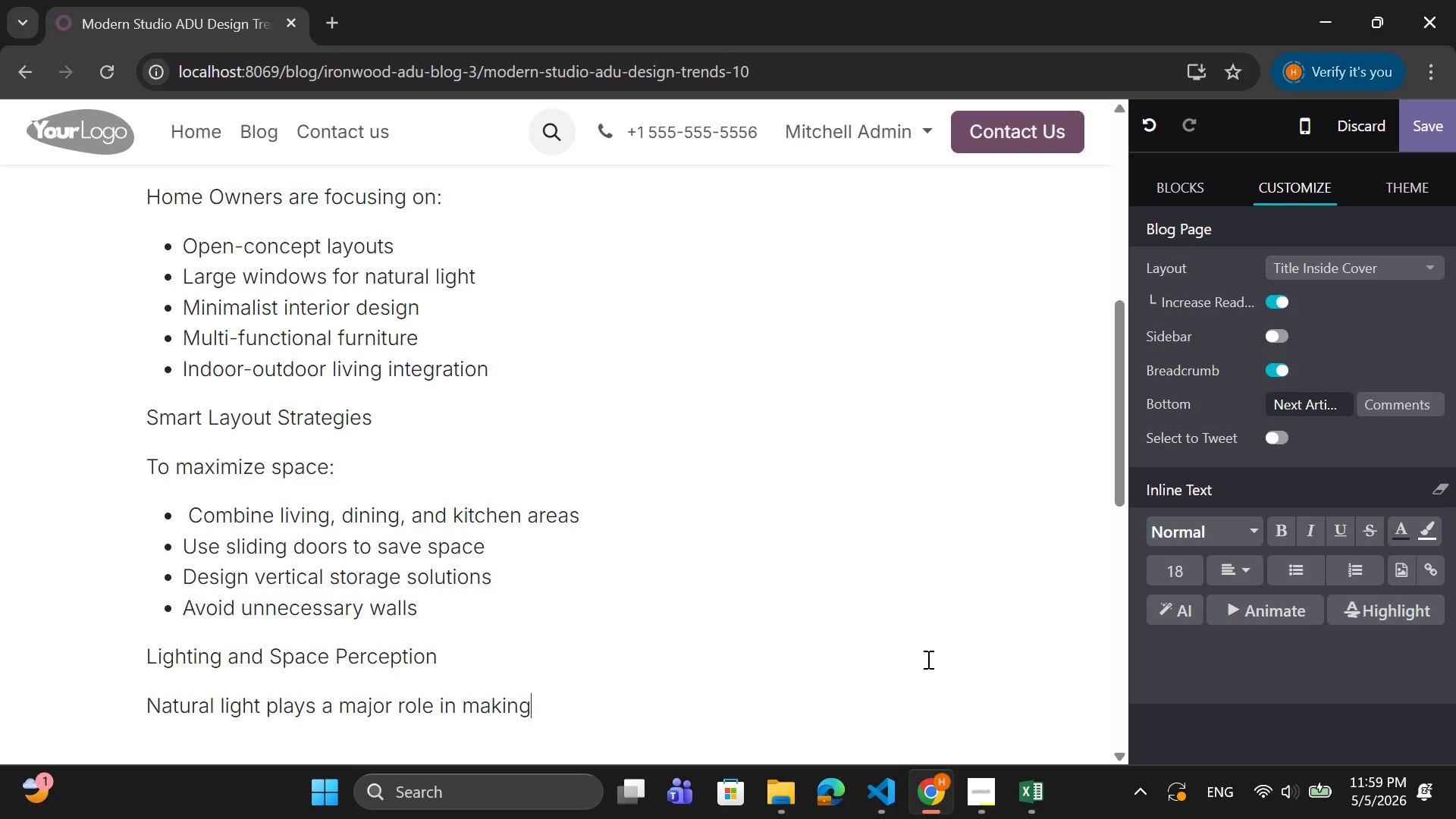 
type( smallsp)
key(Backspace)
key(Backspace)
type( spaces feel largeer)
key(Backspace)
key(Backspace)
type(r.)
 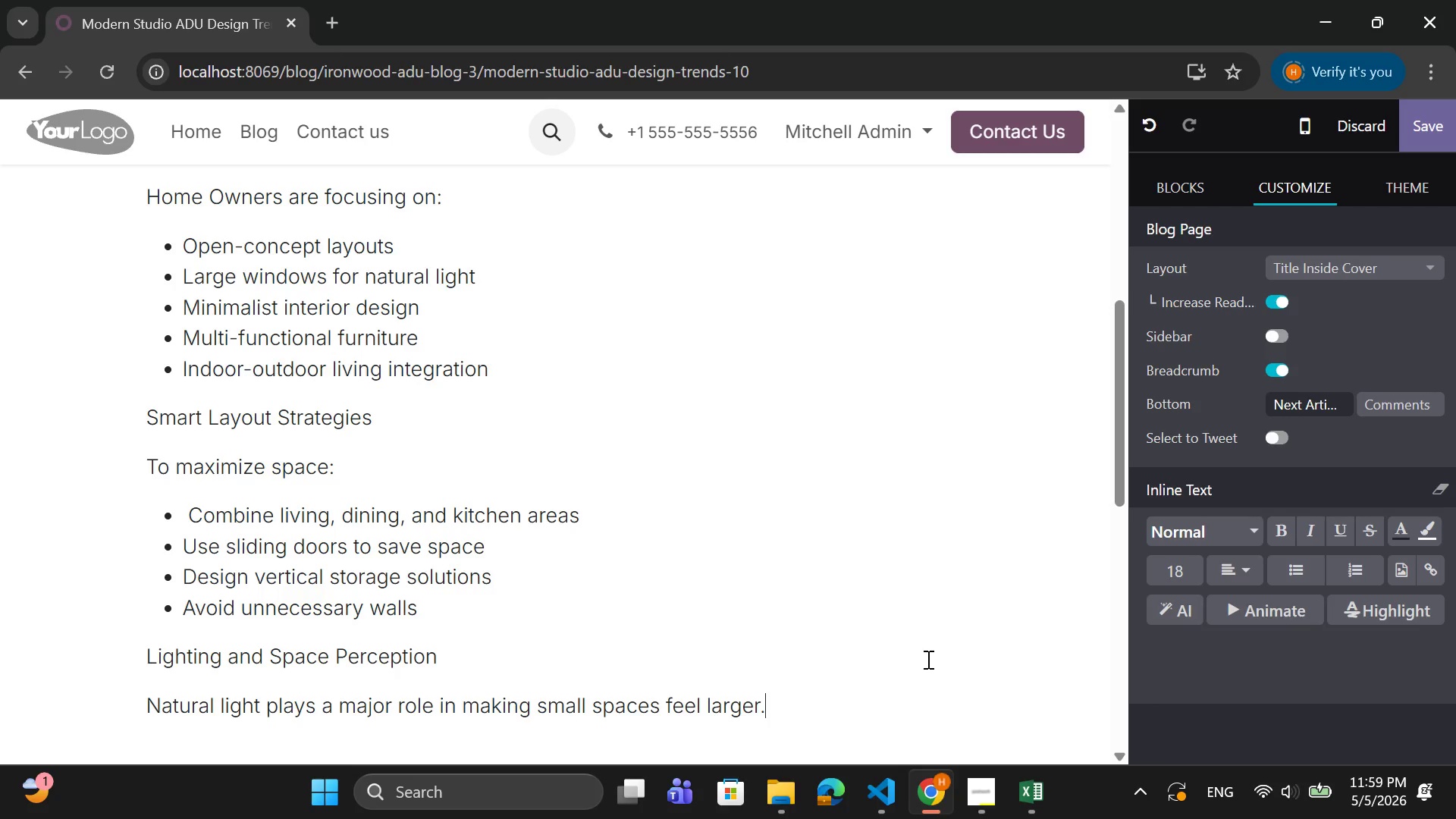 
wait(10.59)
 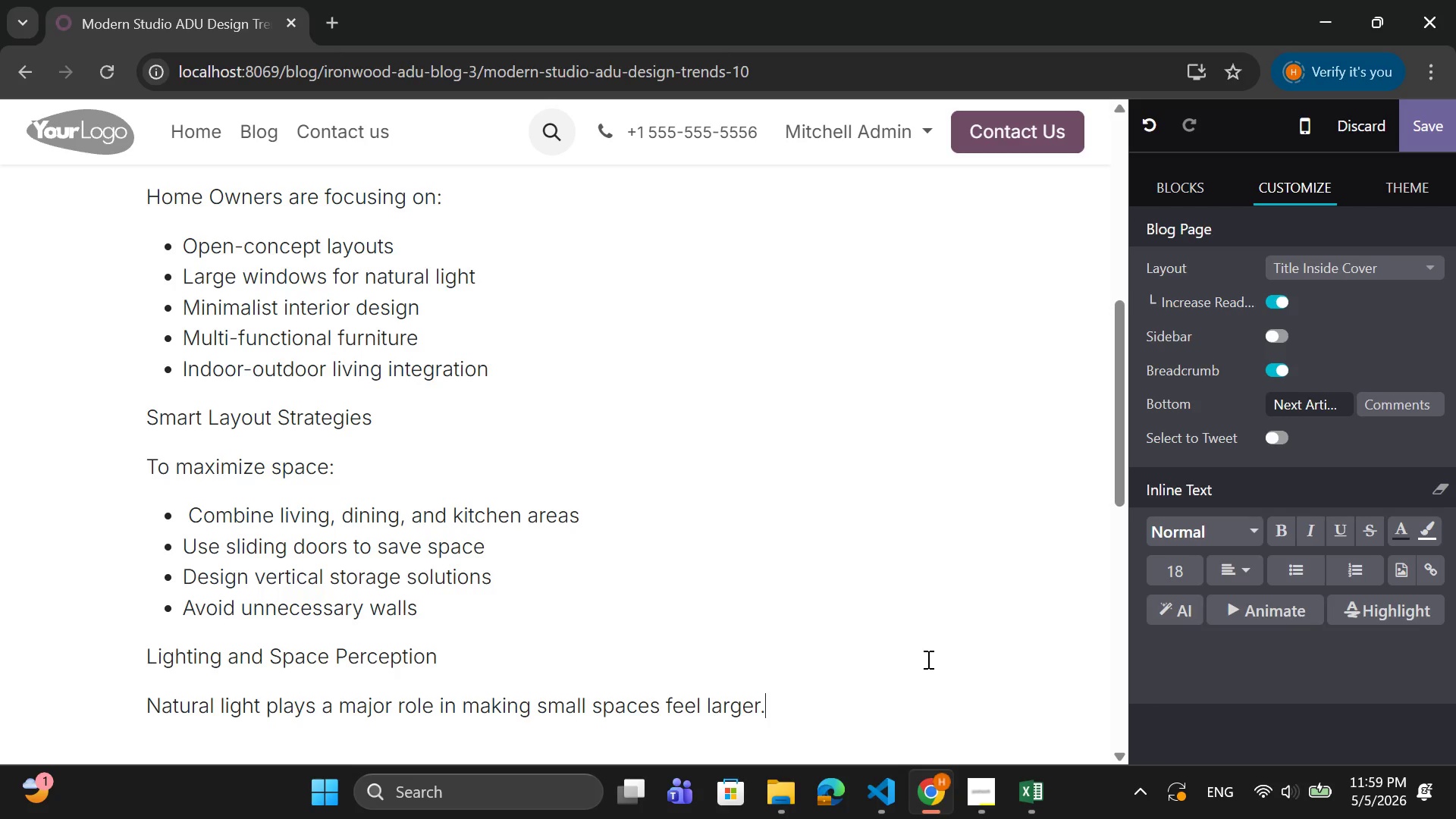 
key(Enter)
 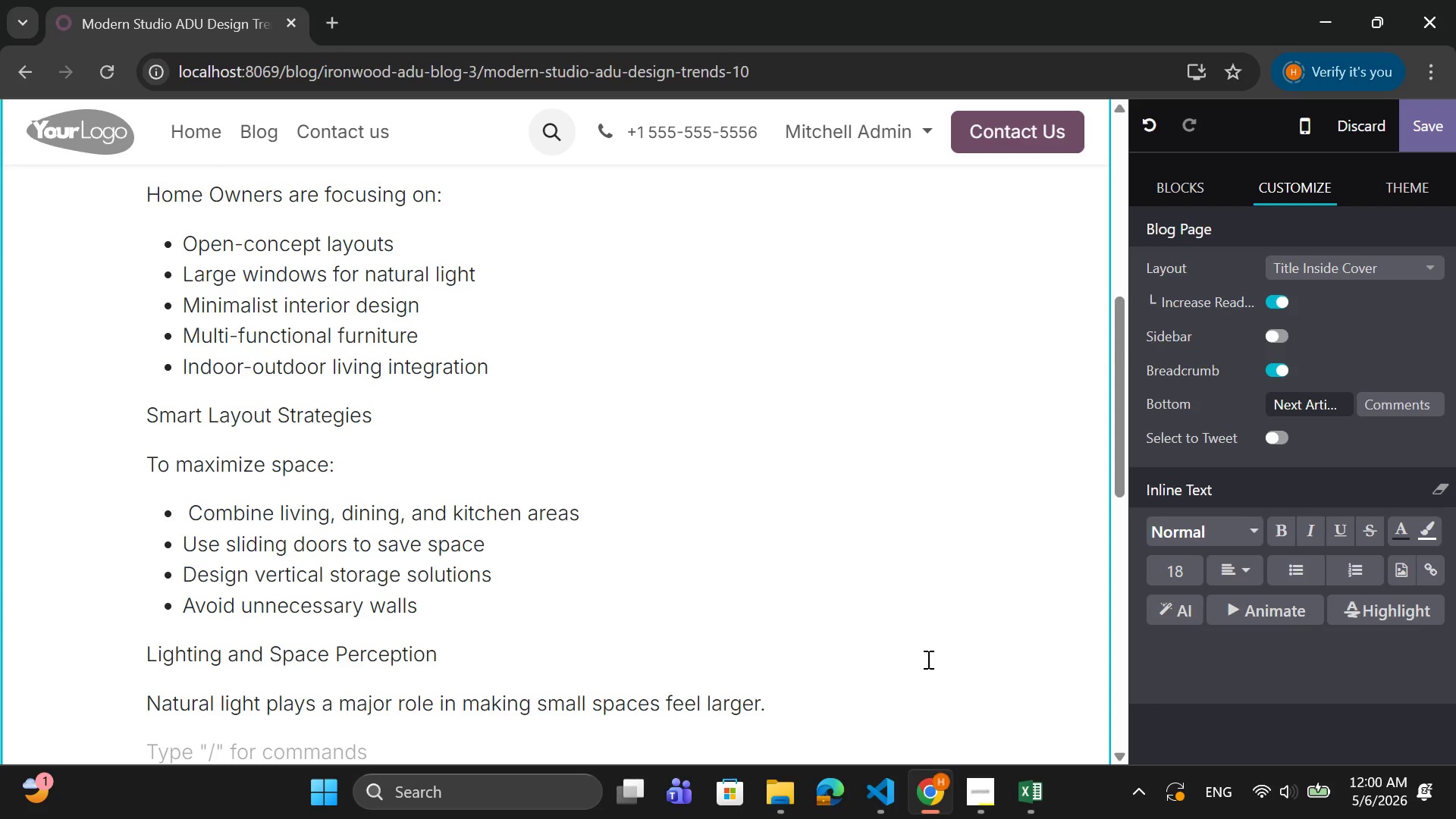 
wait(23.78)
 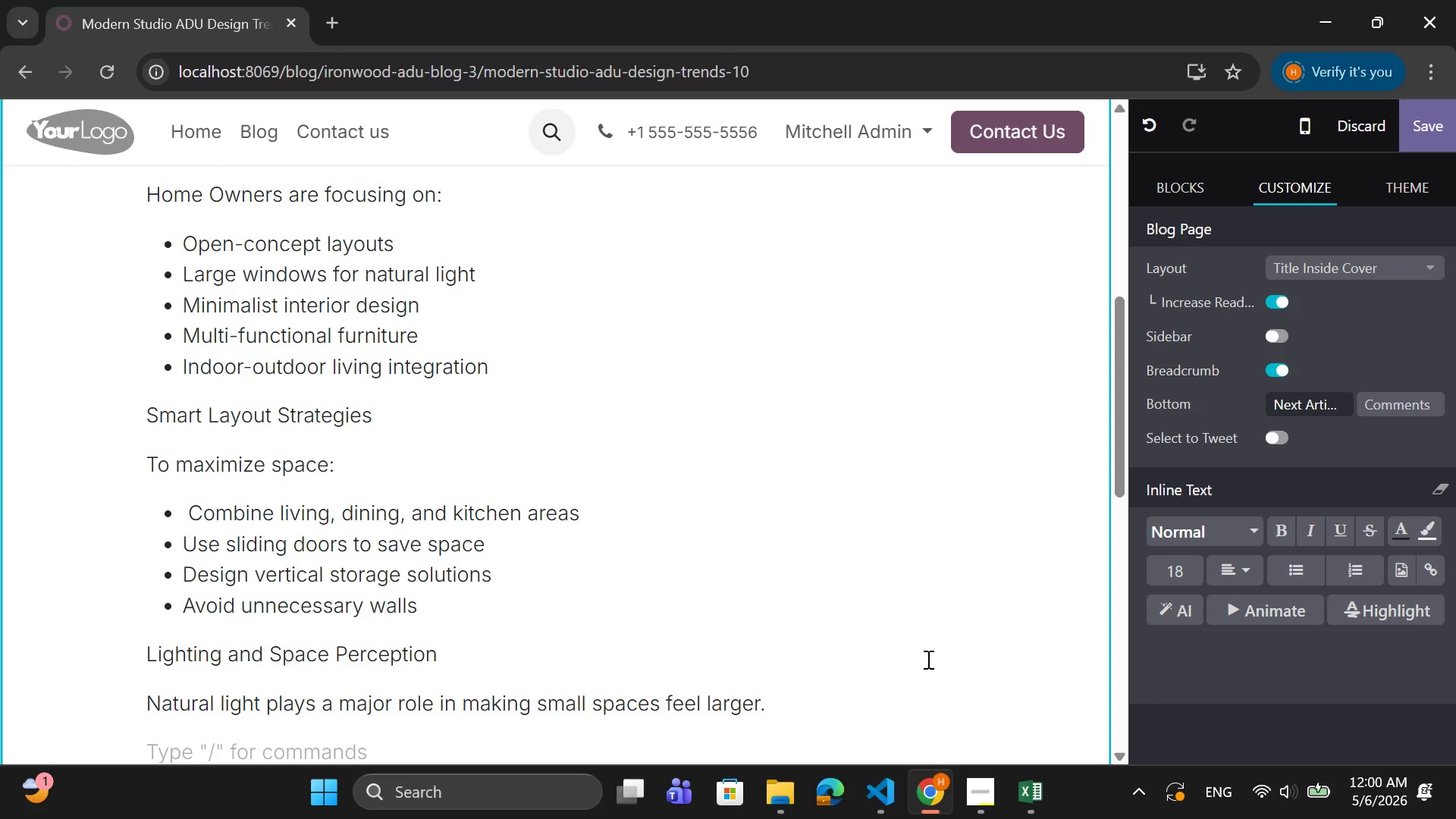 
type(Best practices:)
 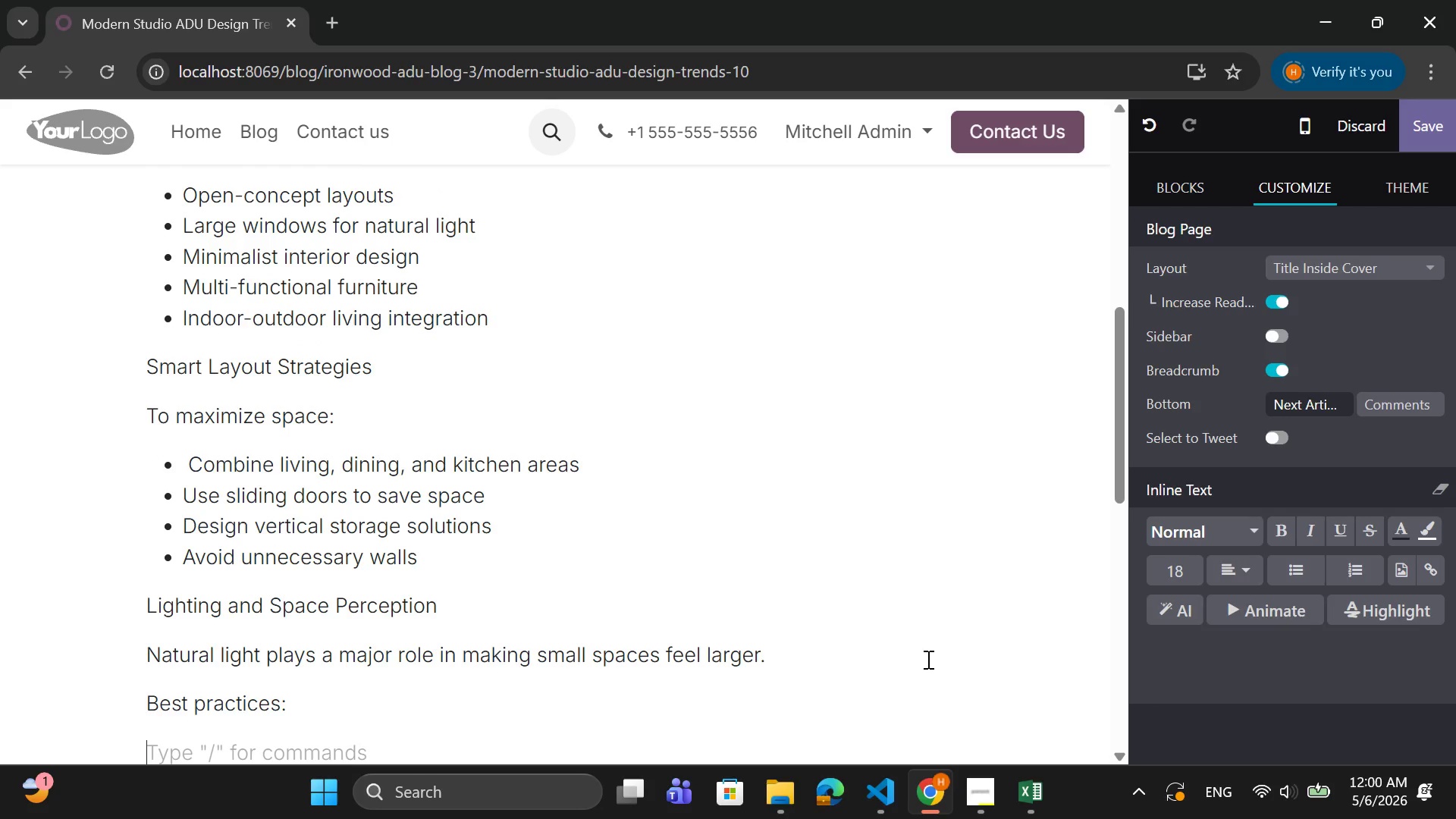 
 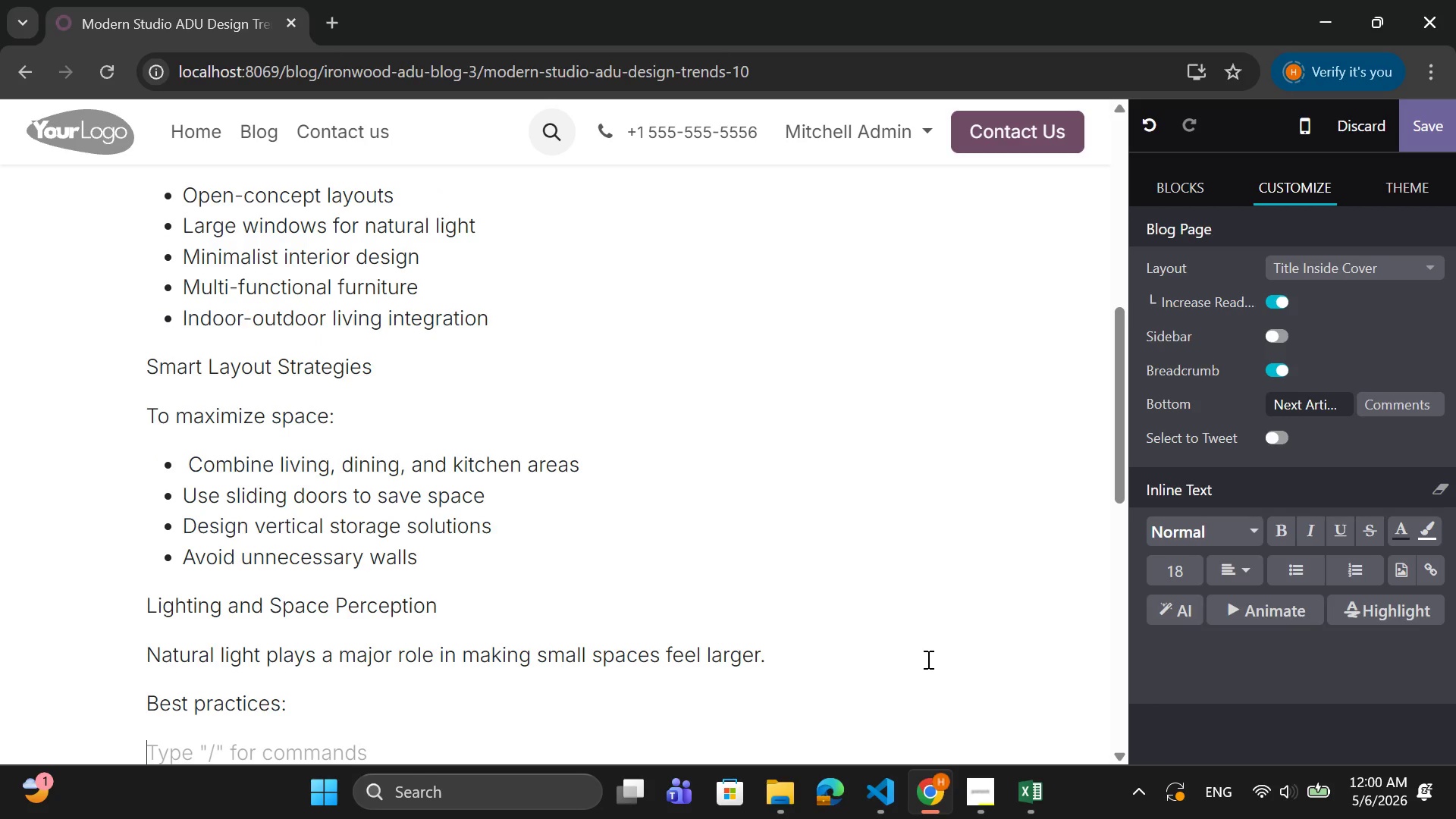 
key(Enter)
 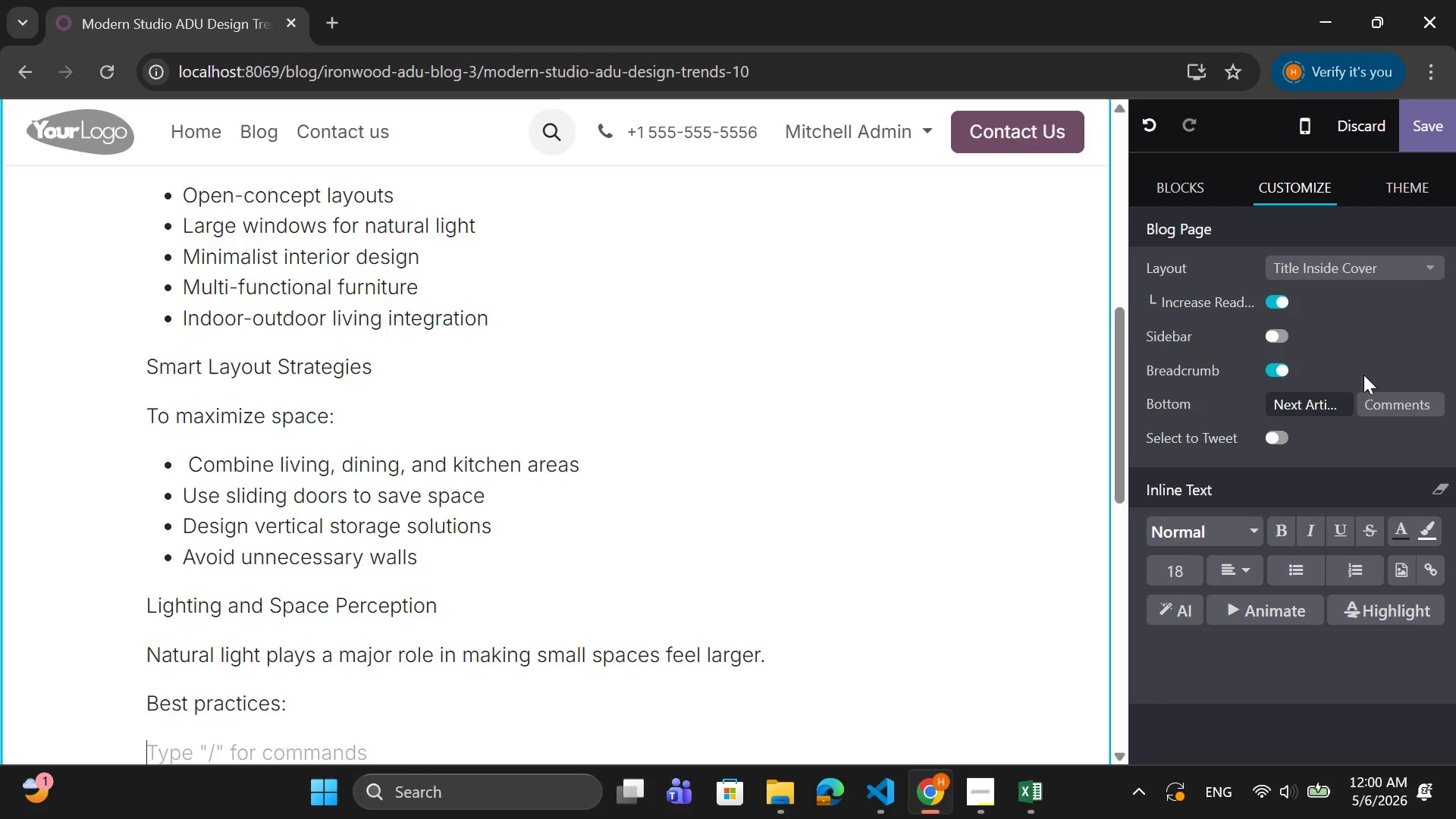 
left_click([1298, 572])
 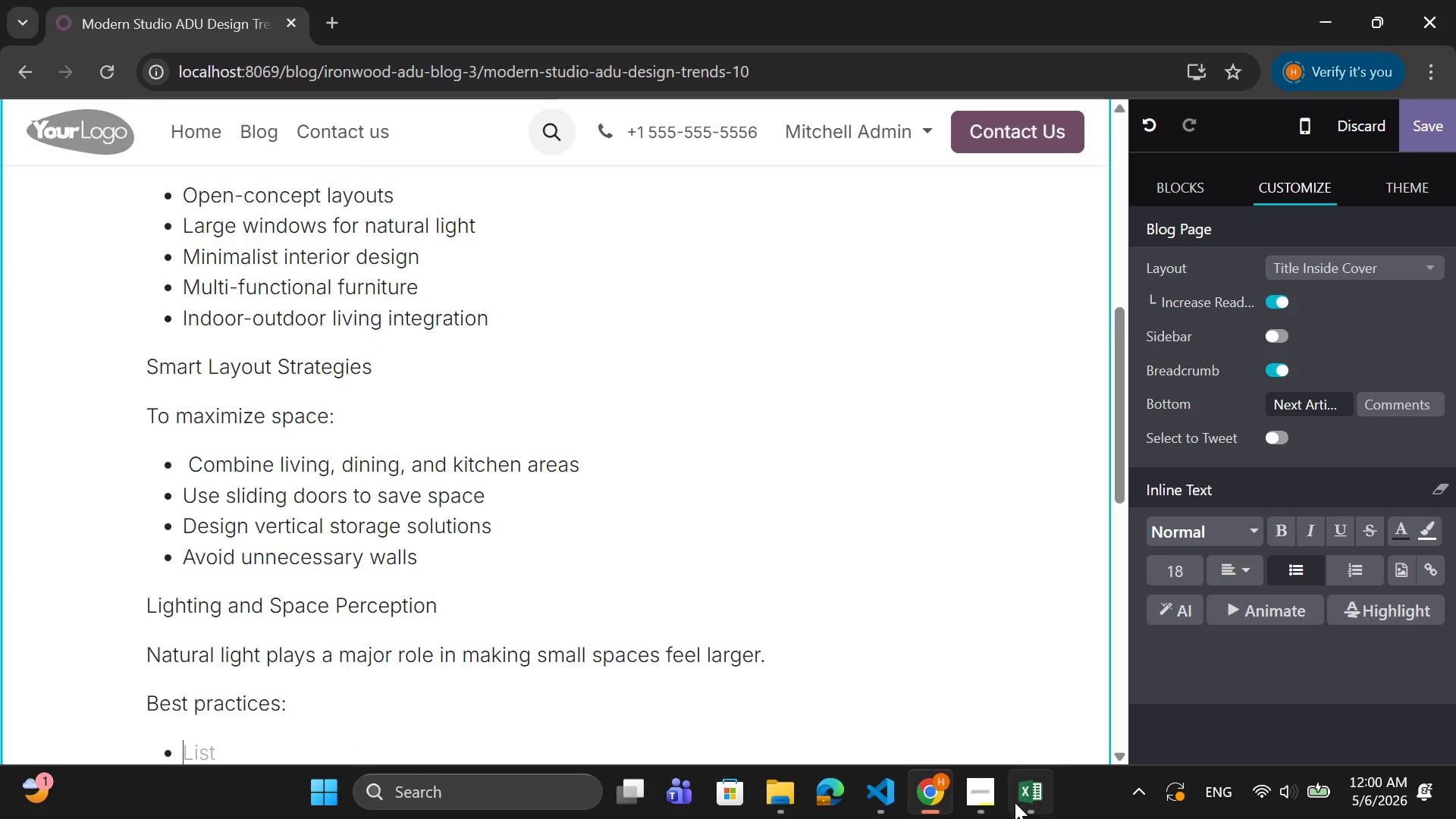 
left_click([984, 802])